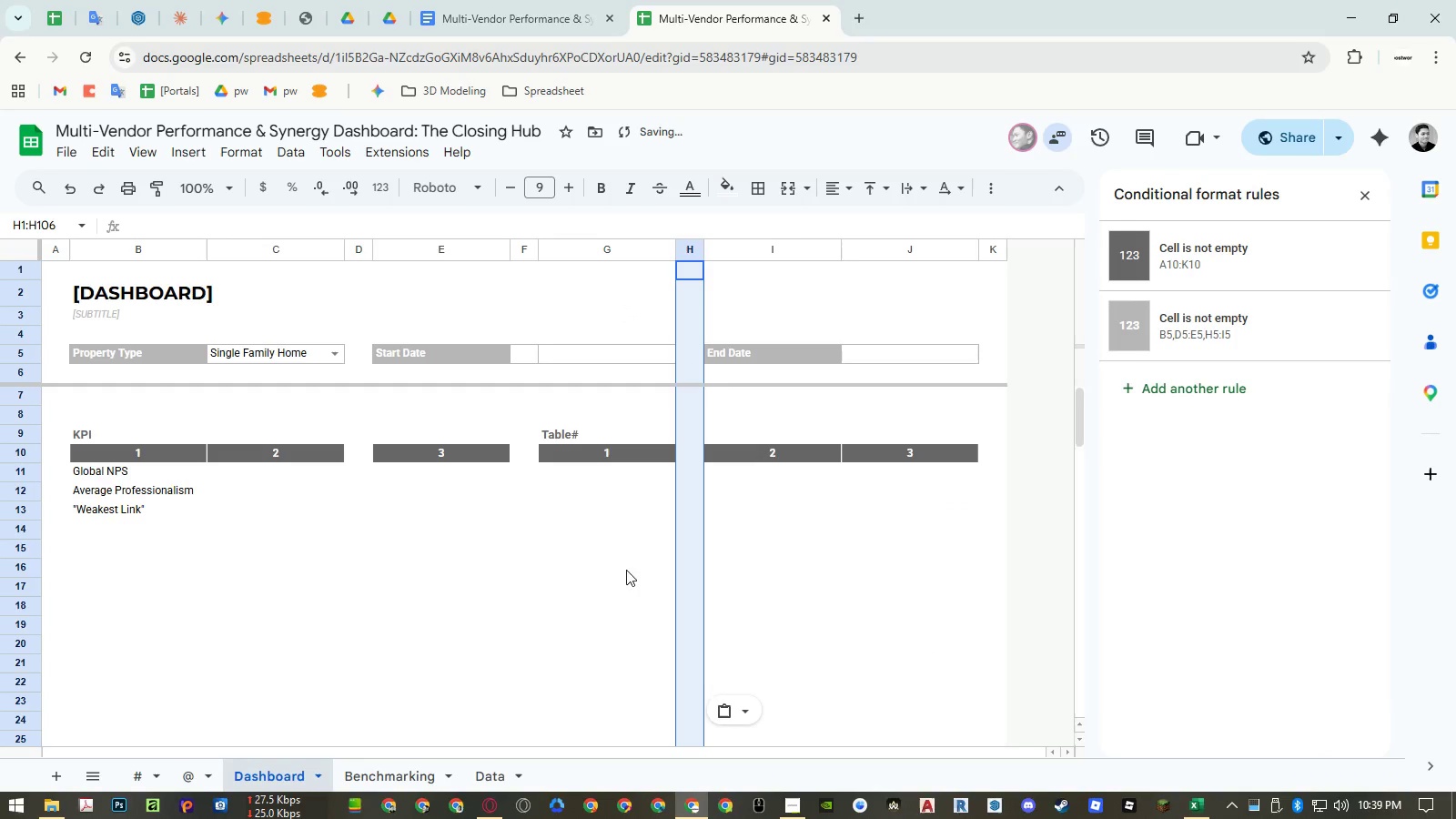 
left_click([598, 569])
 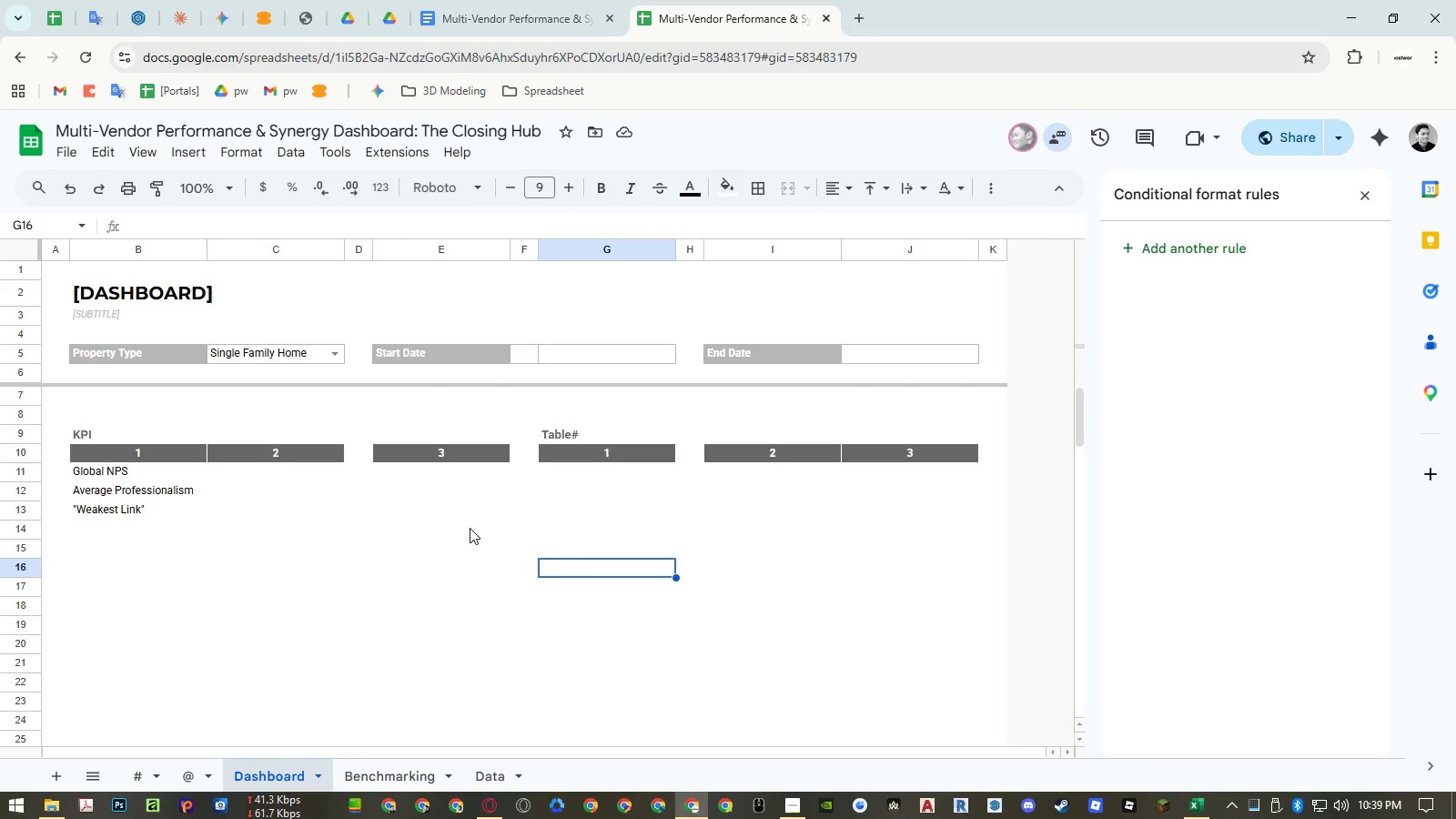 
wait(32.12)
 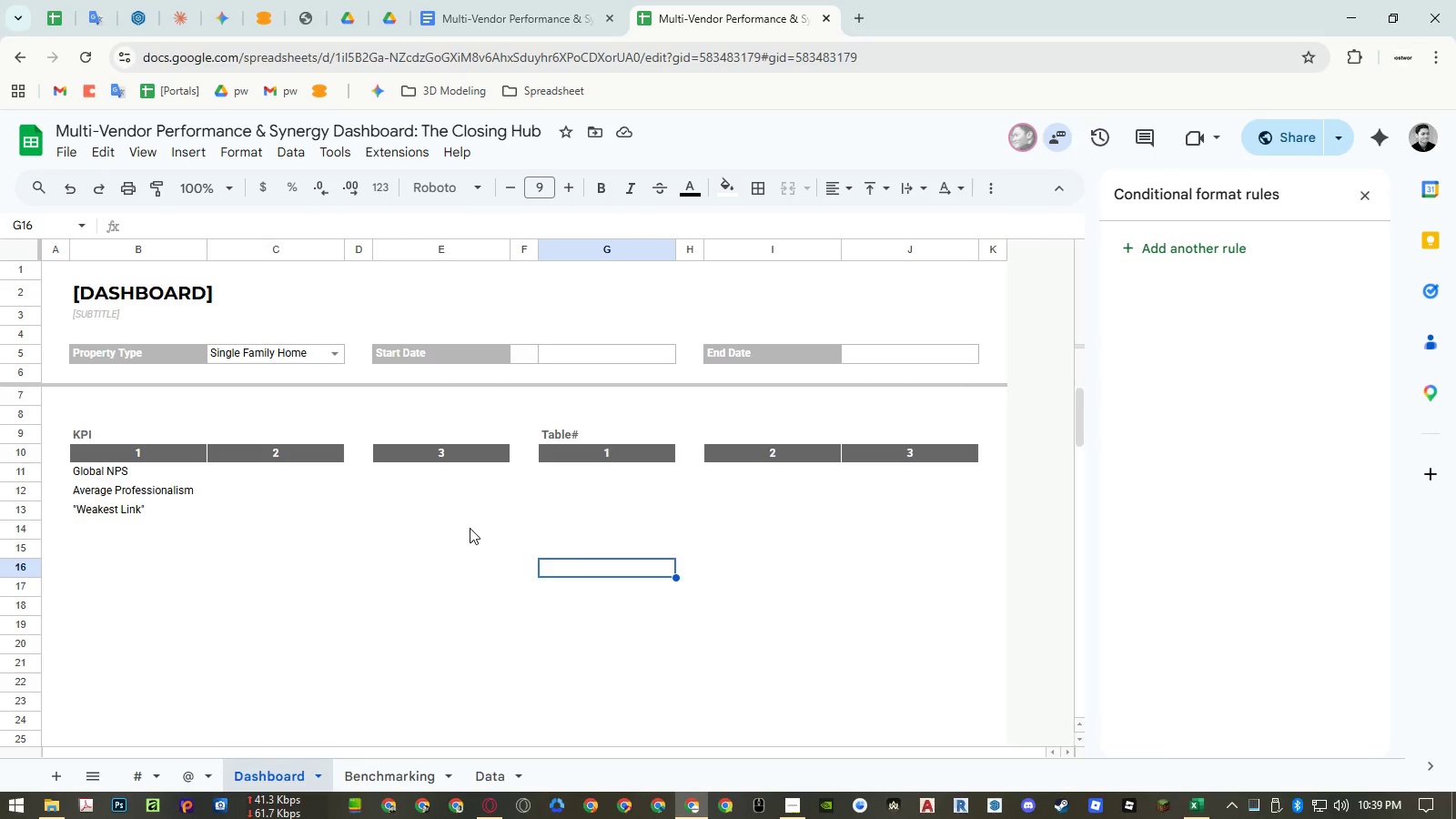 
left_click([423, 450])
 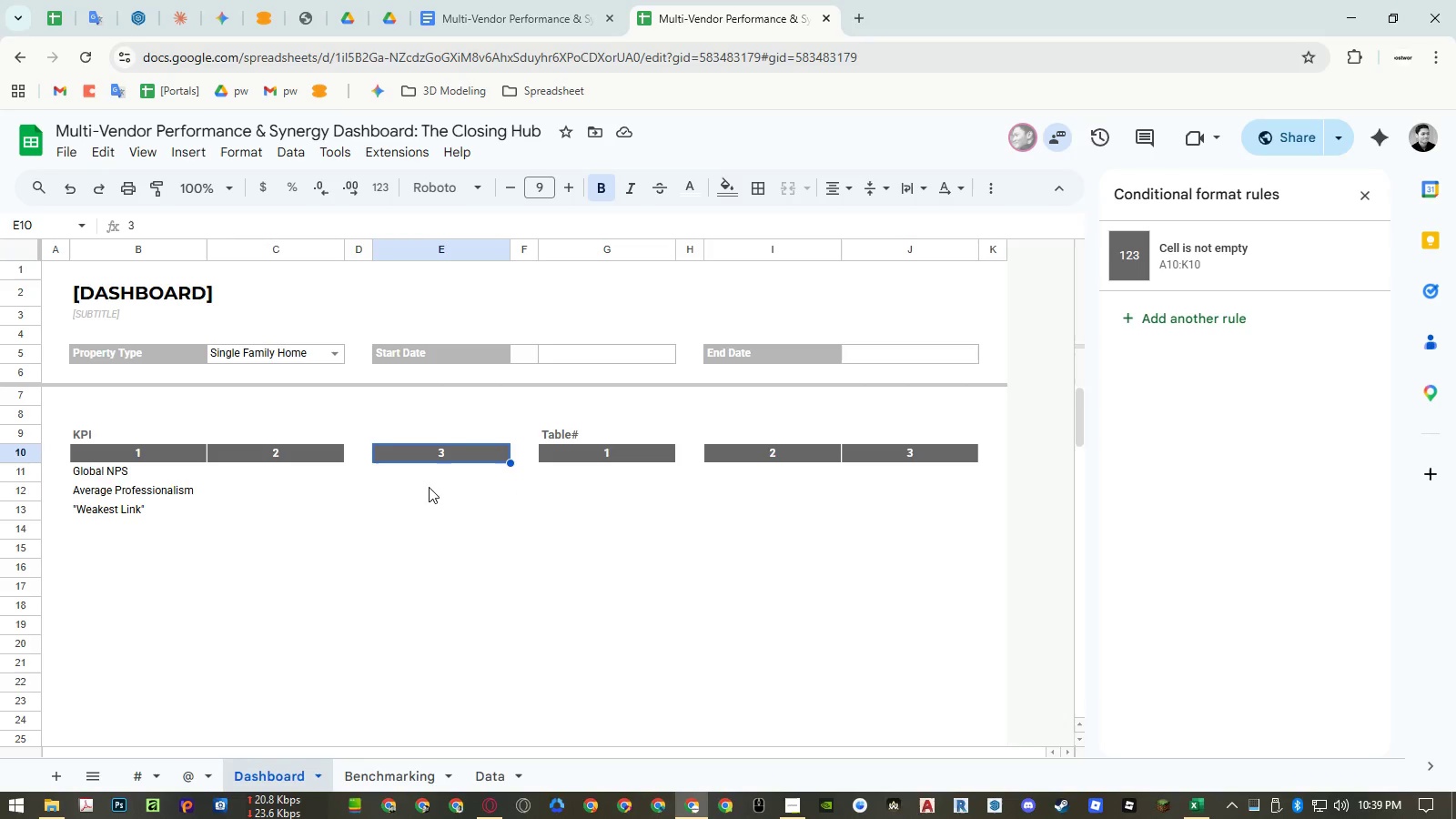 
key(Control+ControlLeft)
 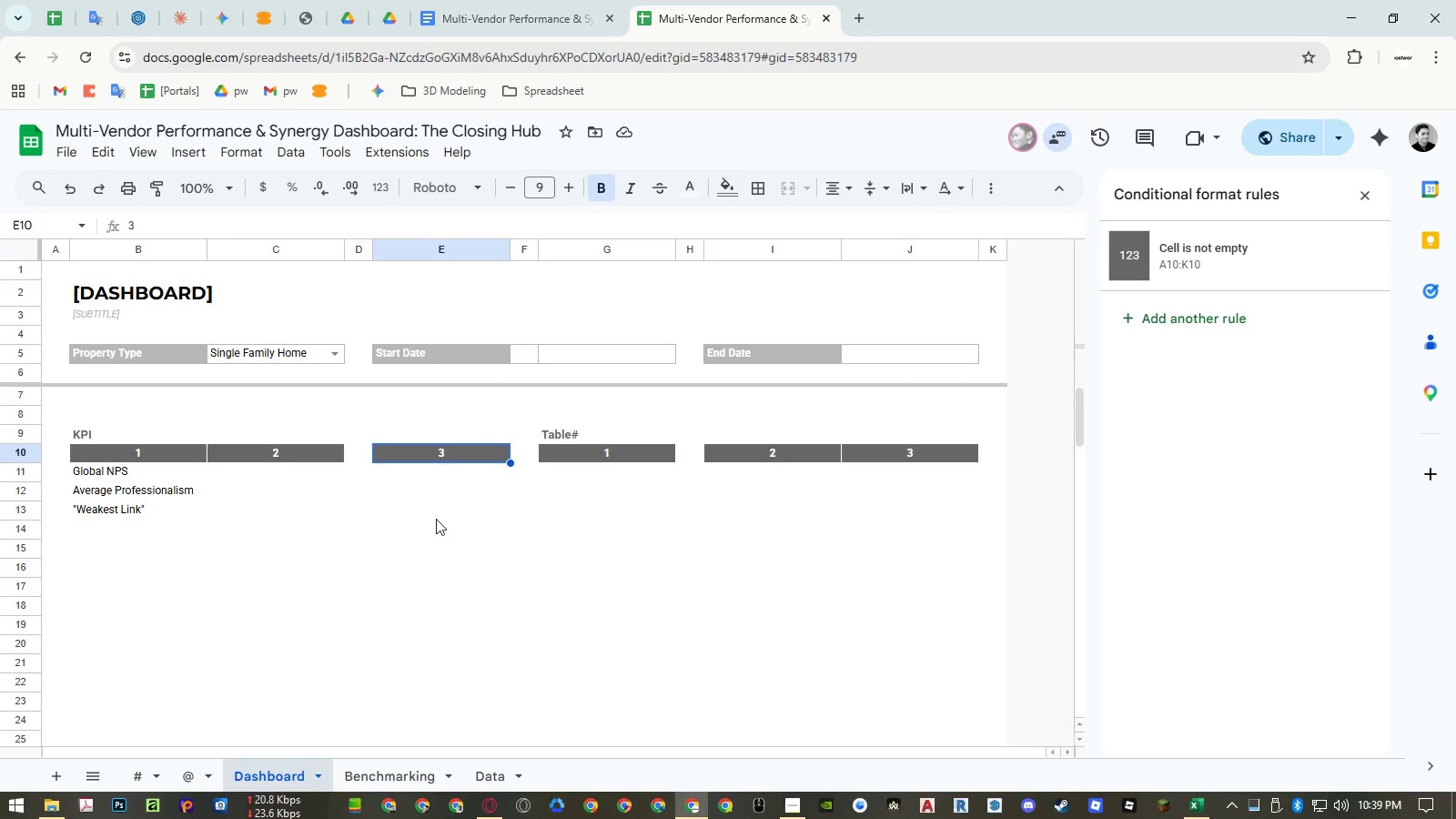 
key(Control+C)
 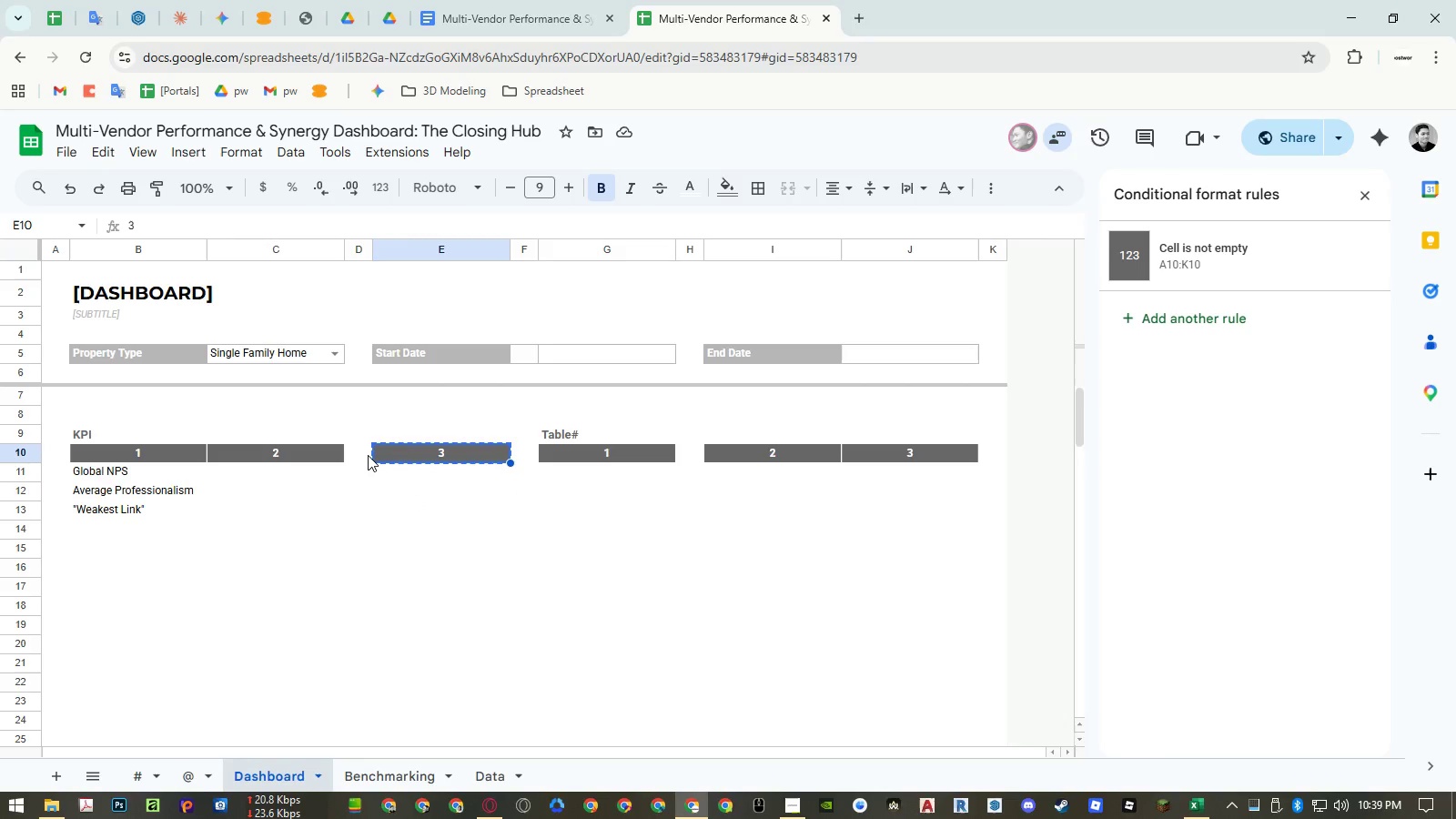 
left_click([368, 455])
 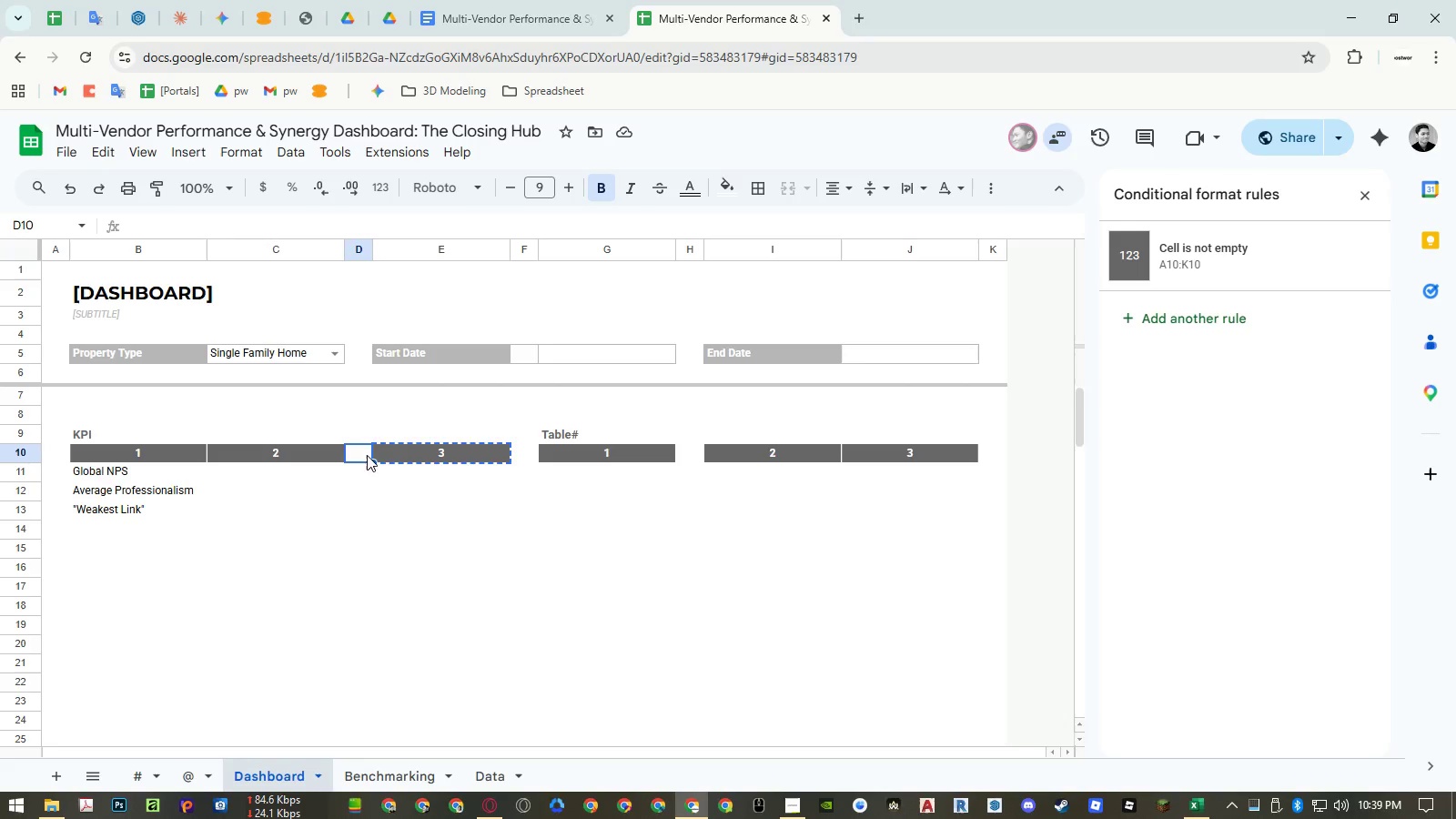 
key(Control+ControlLeft)
 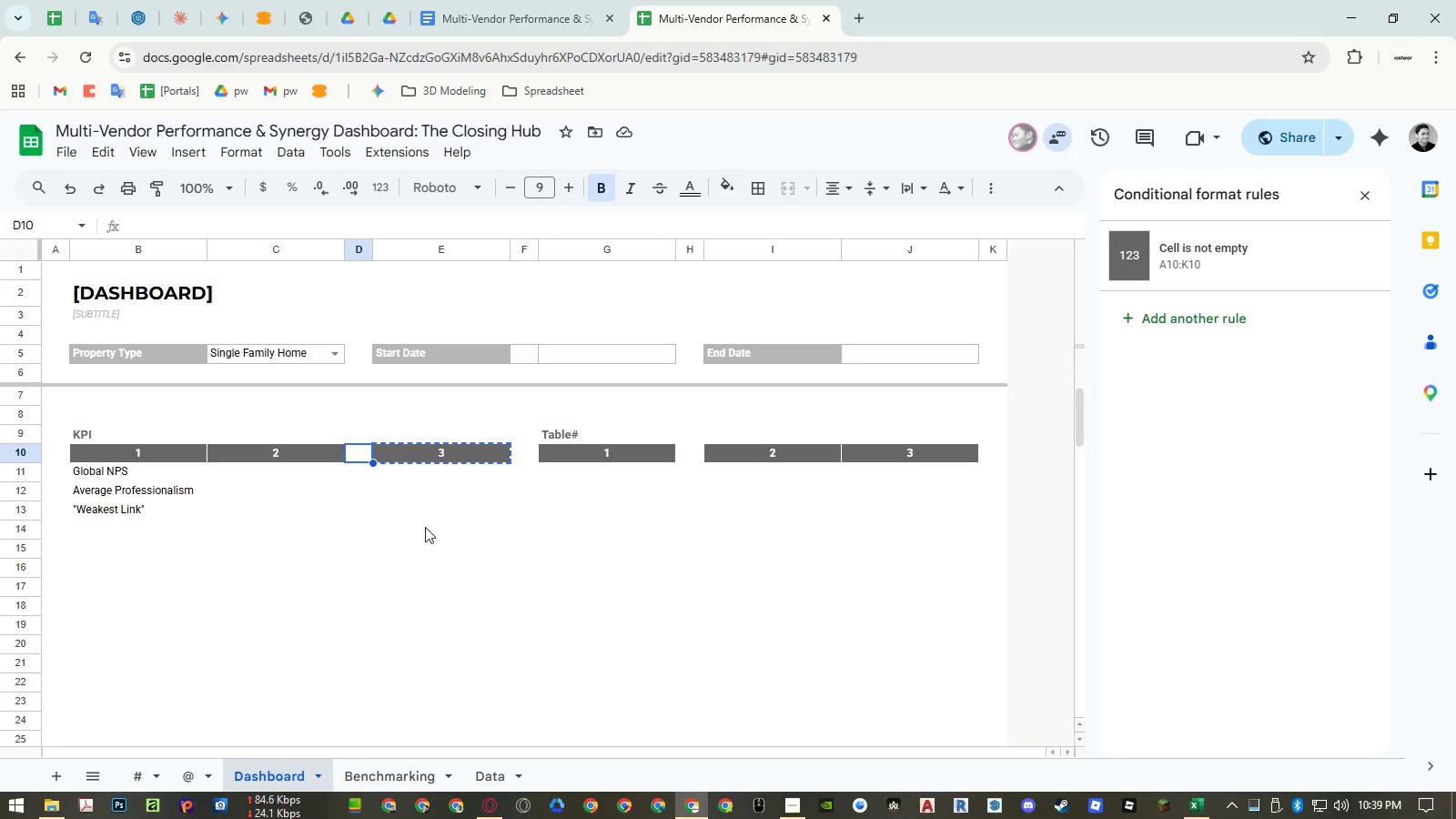 
key(Control+Shift+ShiftLeft)
 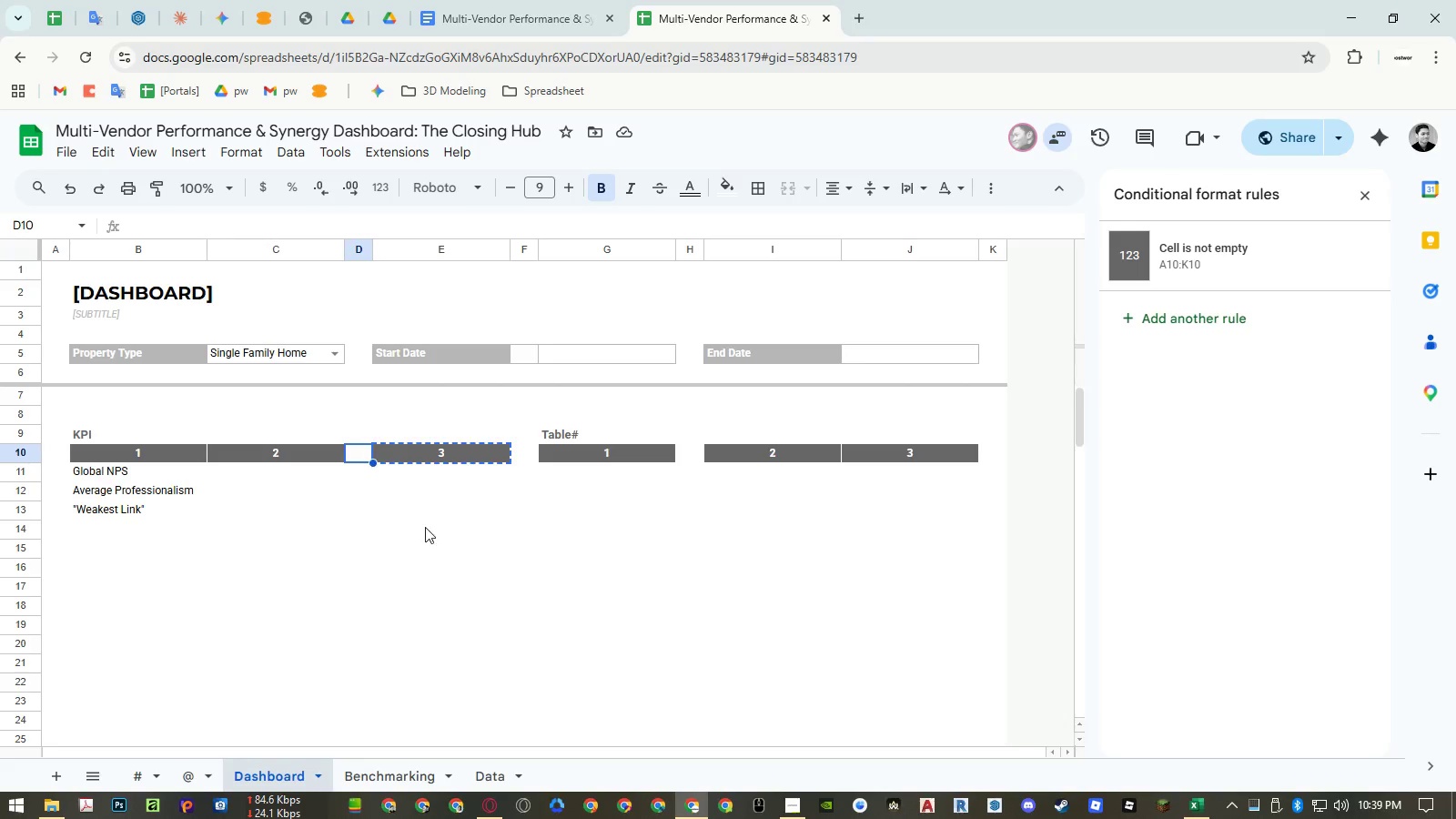 
key(Control+Shift+V)
 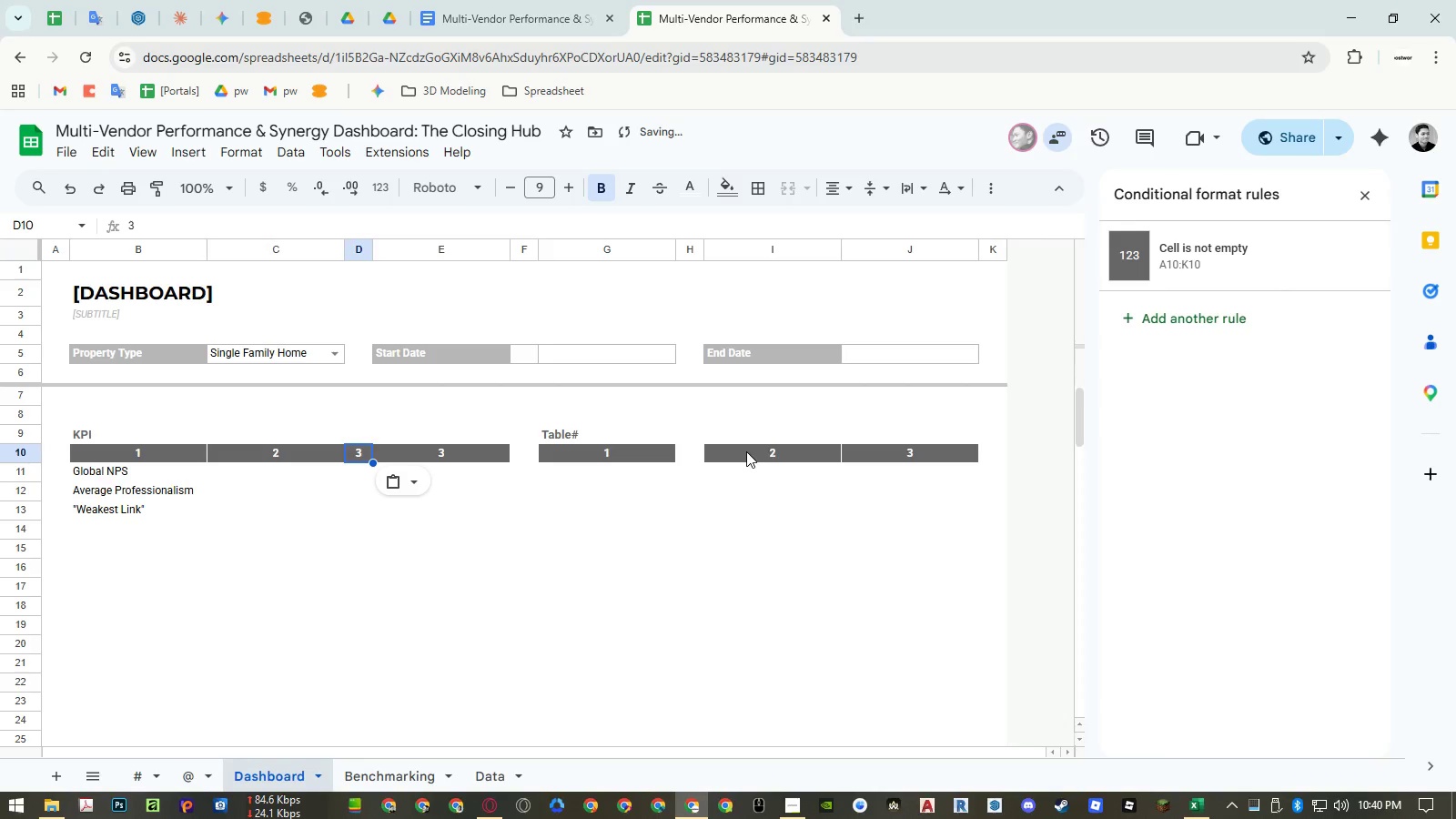 
left_click([746, 451])
 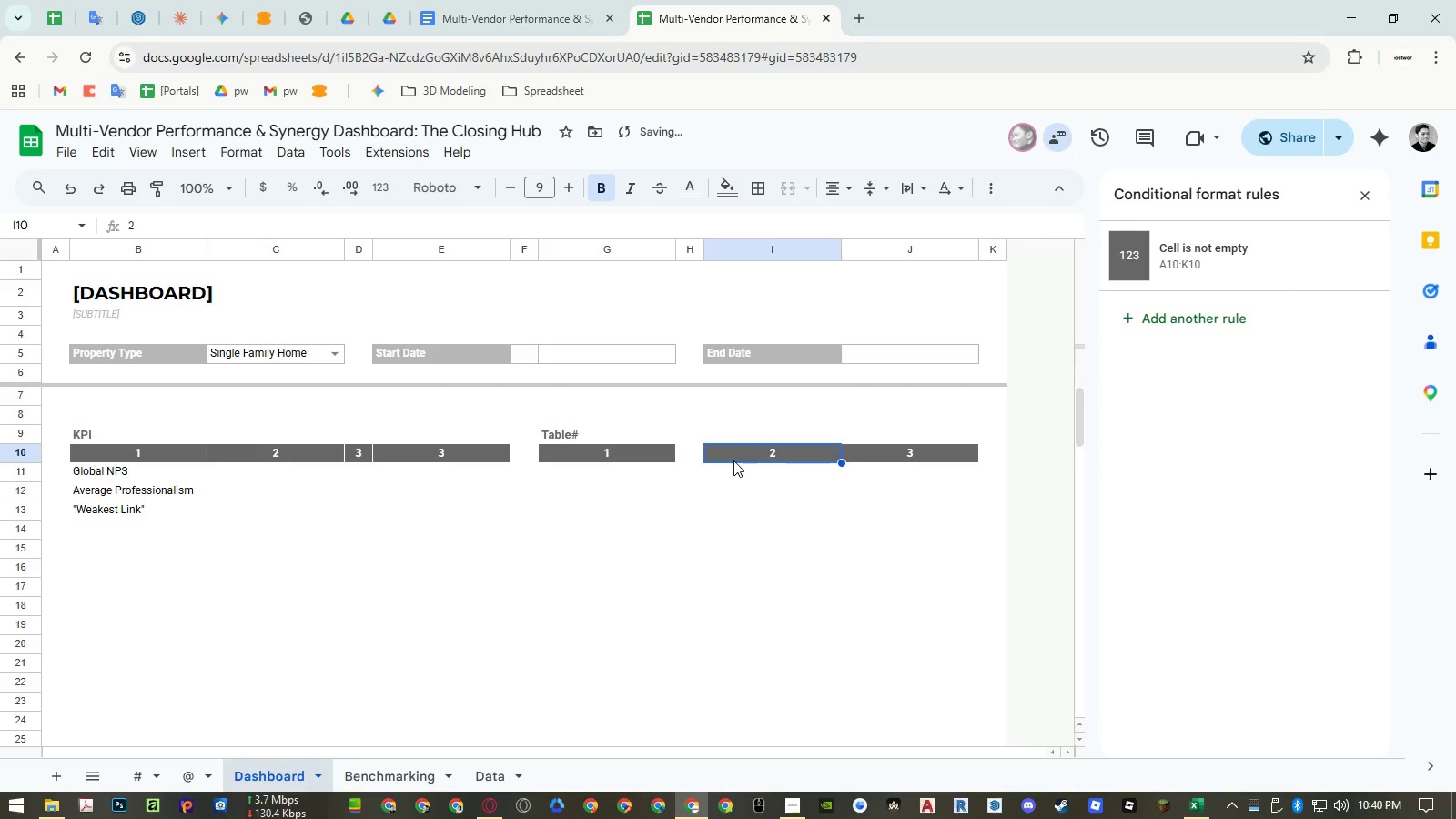 
key(Control+ControlLeft)
 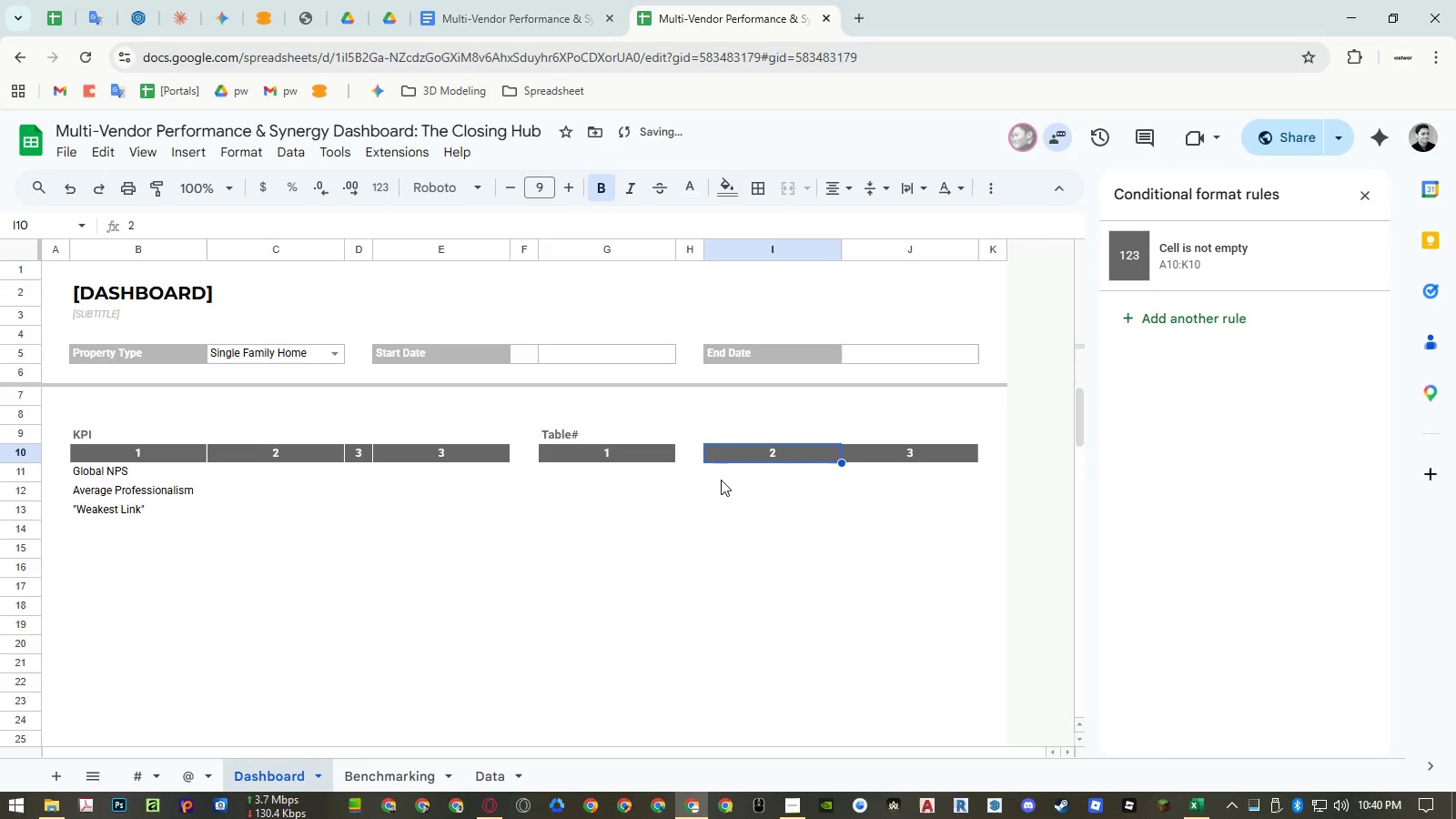 
key(Control+C)
 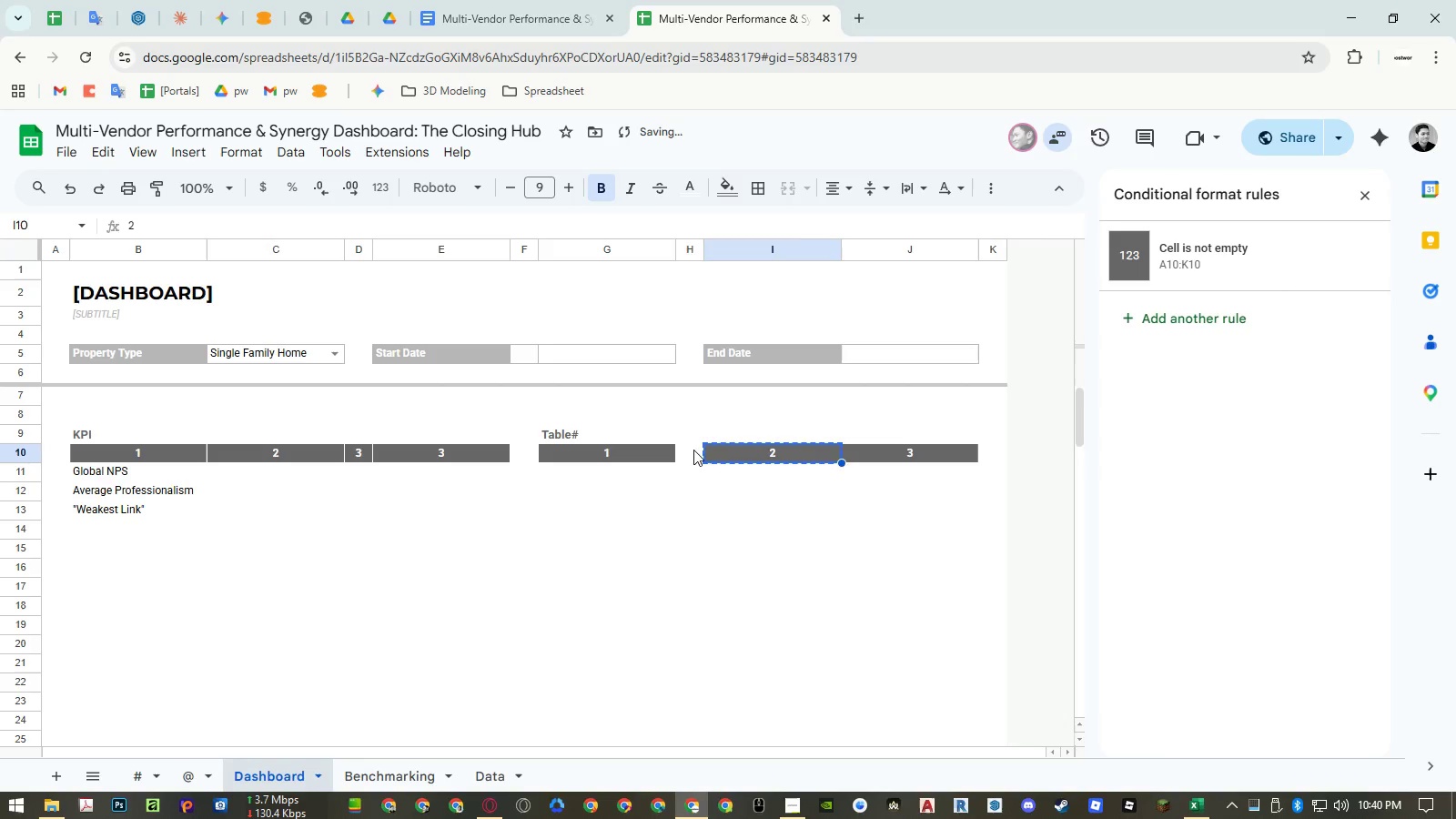 
key(Control+ControlLeft)
 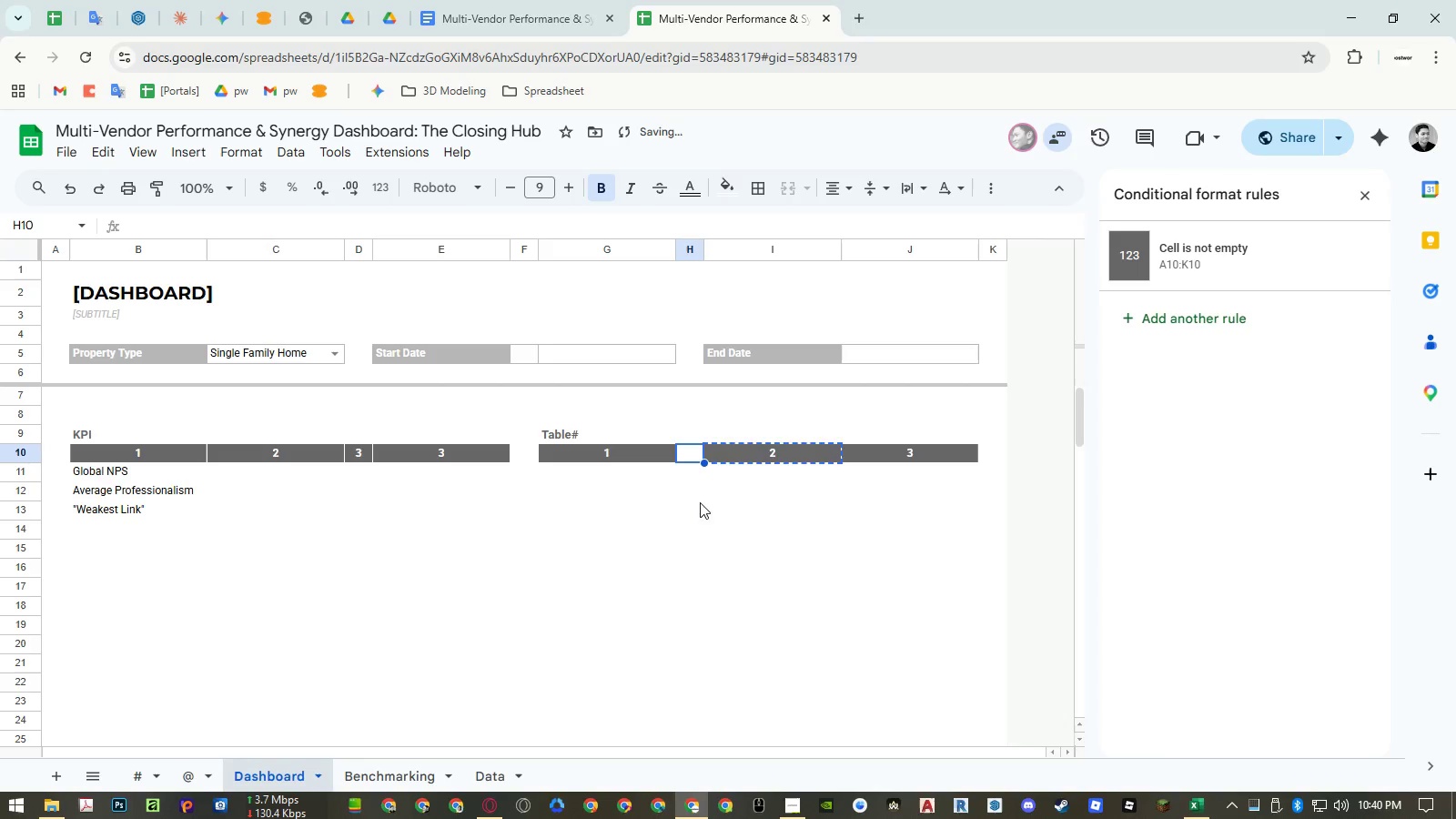 
key(Control+Shift+ShiftLeft)
 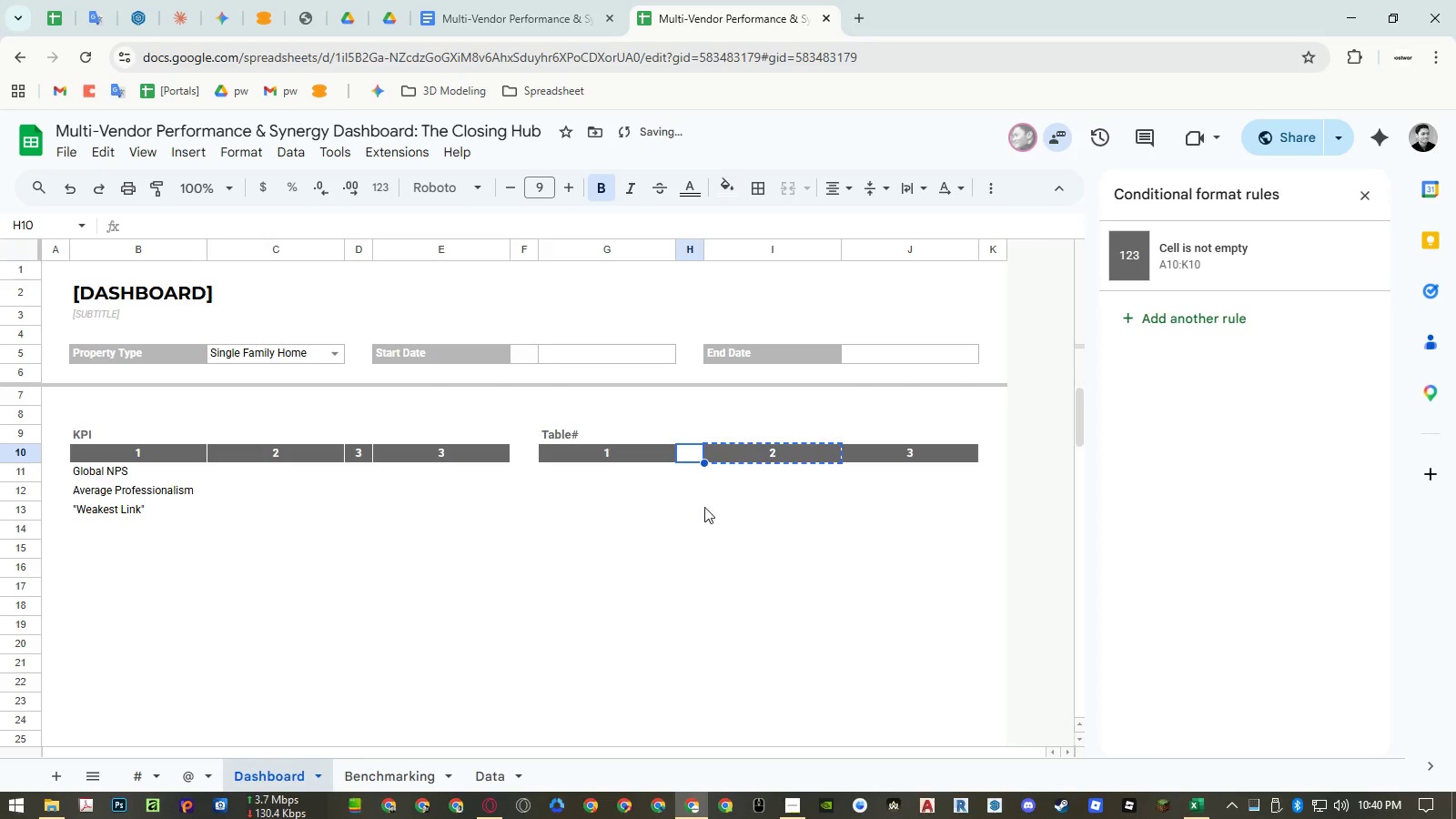 
key(Control+Shift+V)
 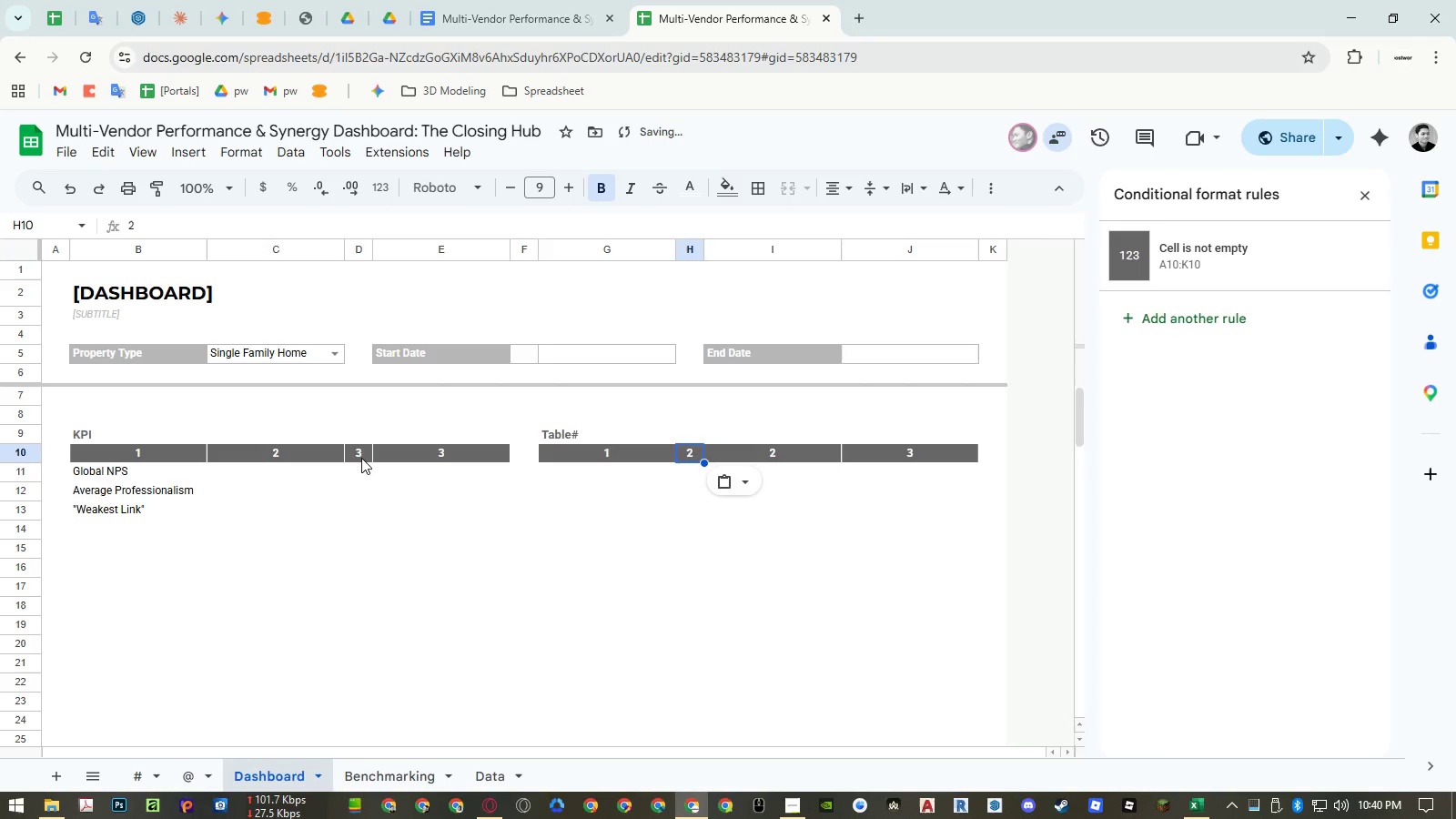 
left_click_drag(start_coordinate=[361, 458], to_coordinate=[388, 455])
 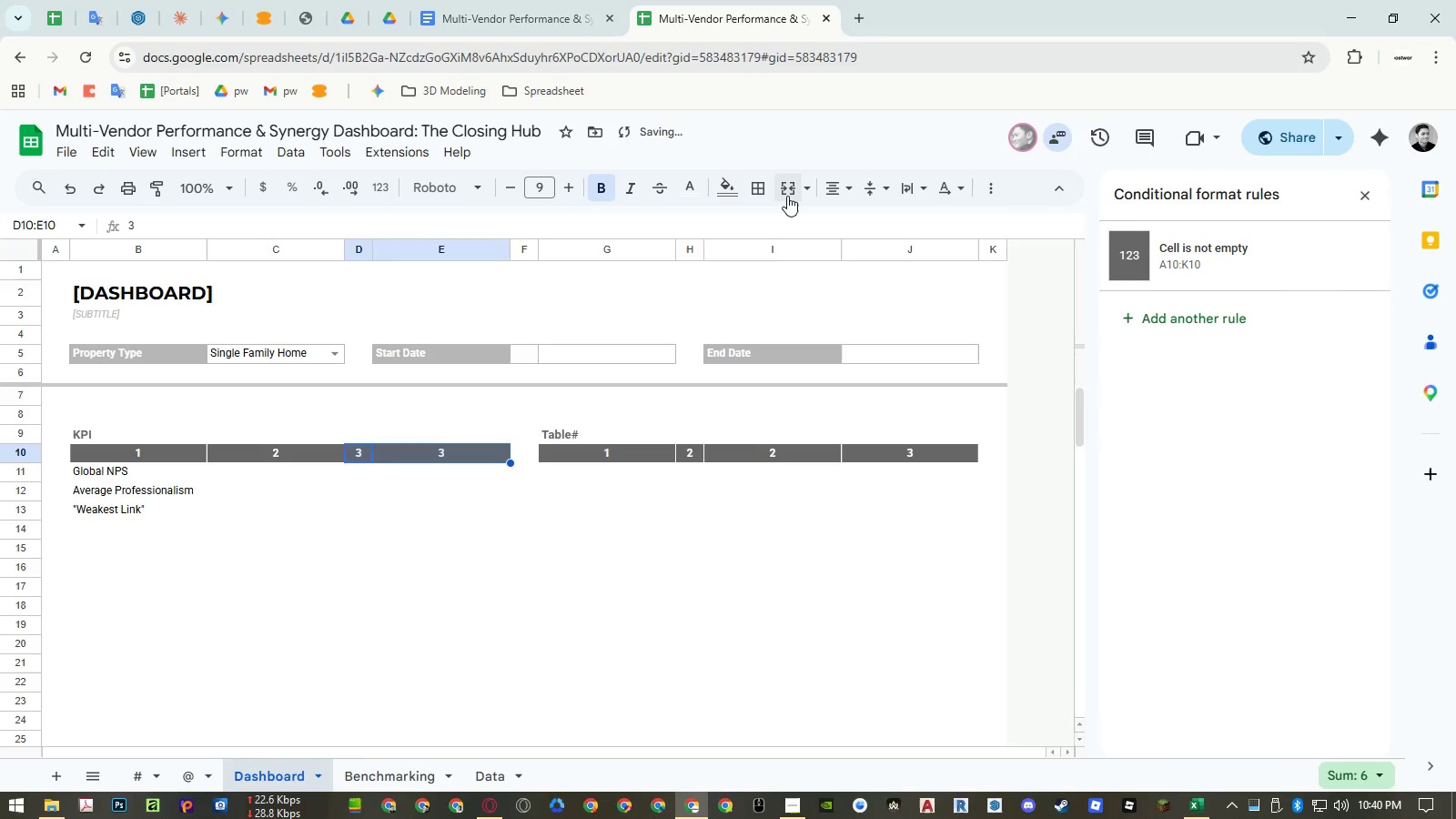 
left_click([784, 192])
 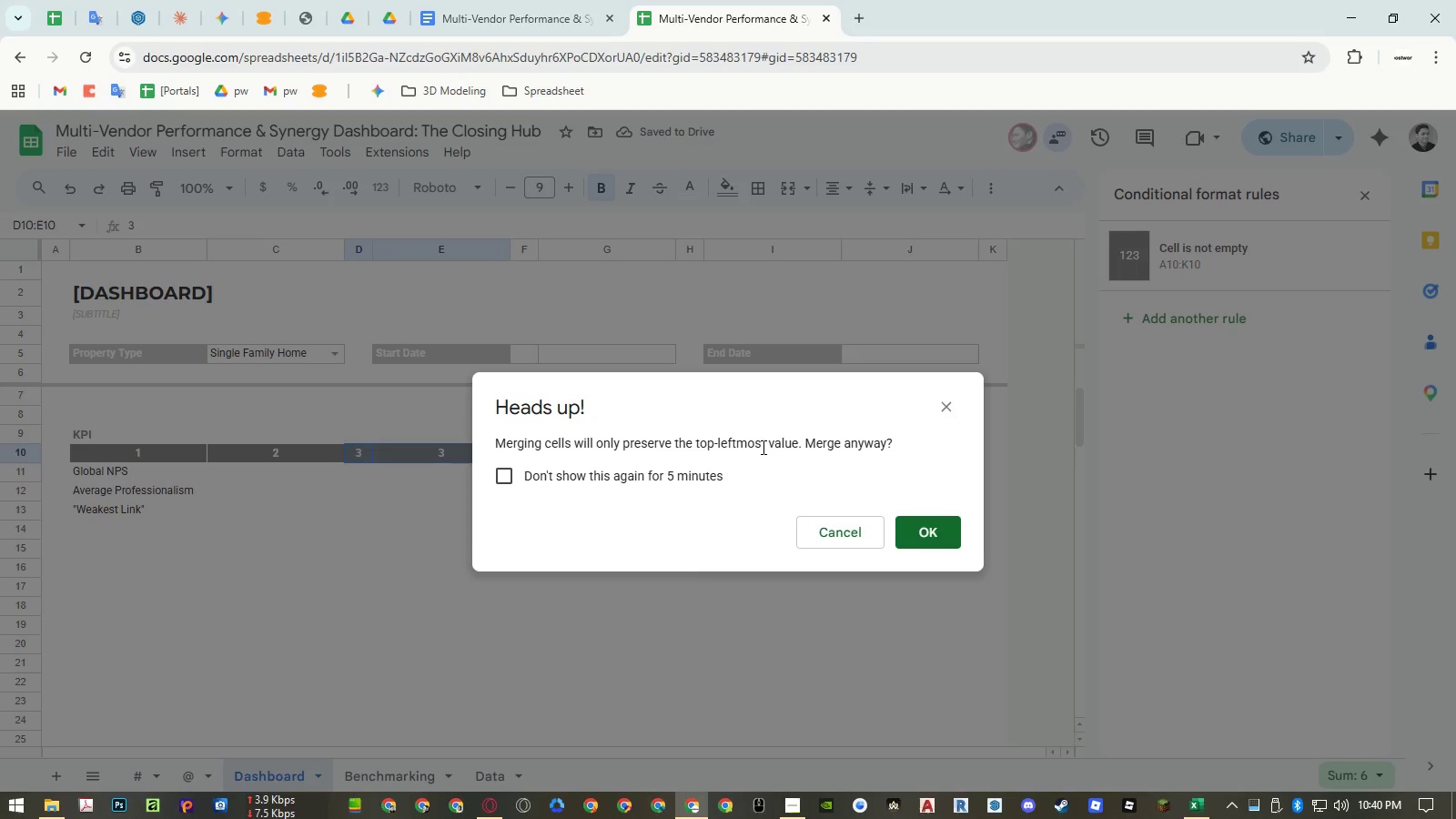 
key(Enter)
 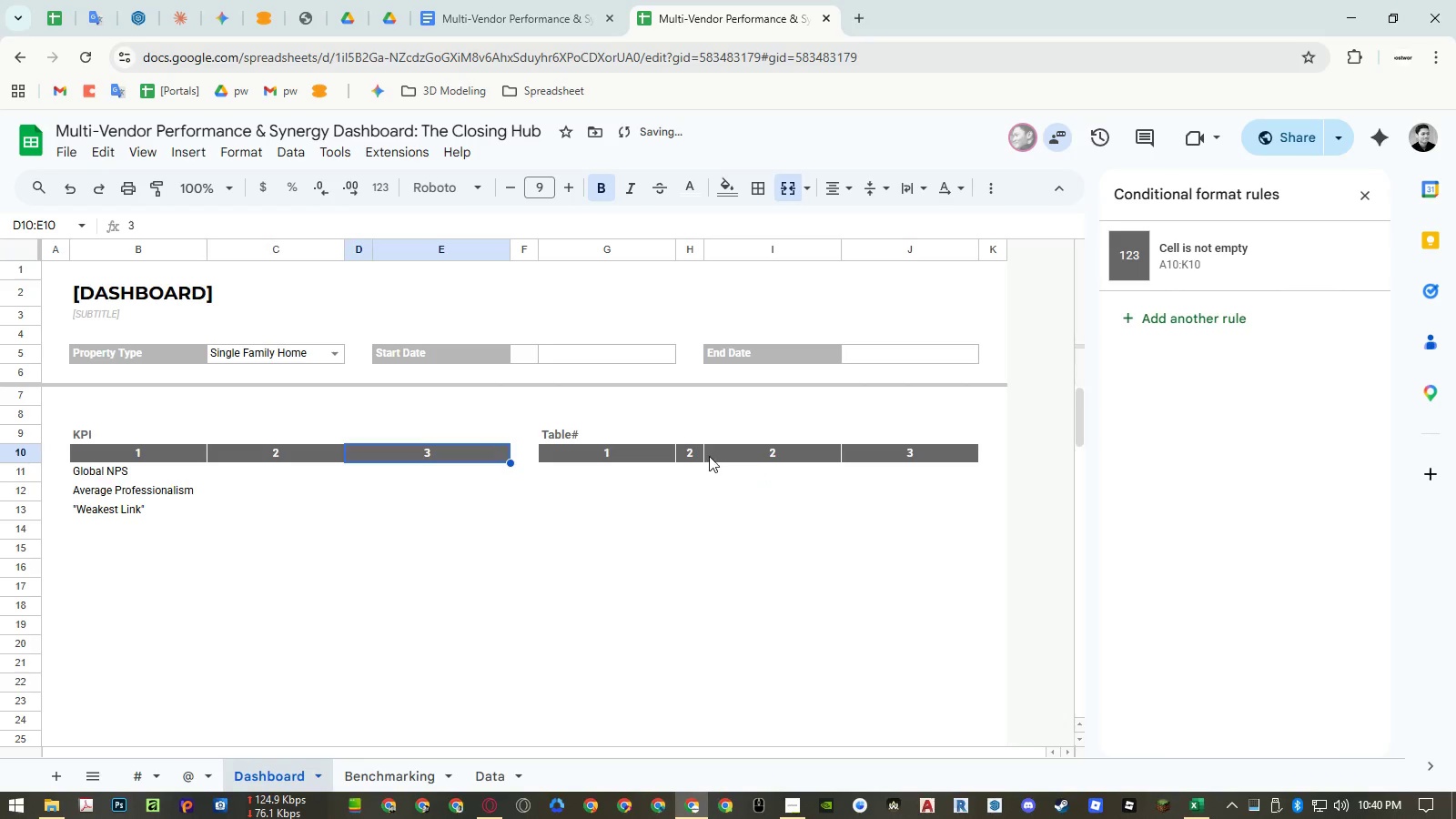 
left_click_drag(start_coordinate=[697, 456], to_coordinate=[739, 451])
 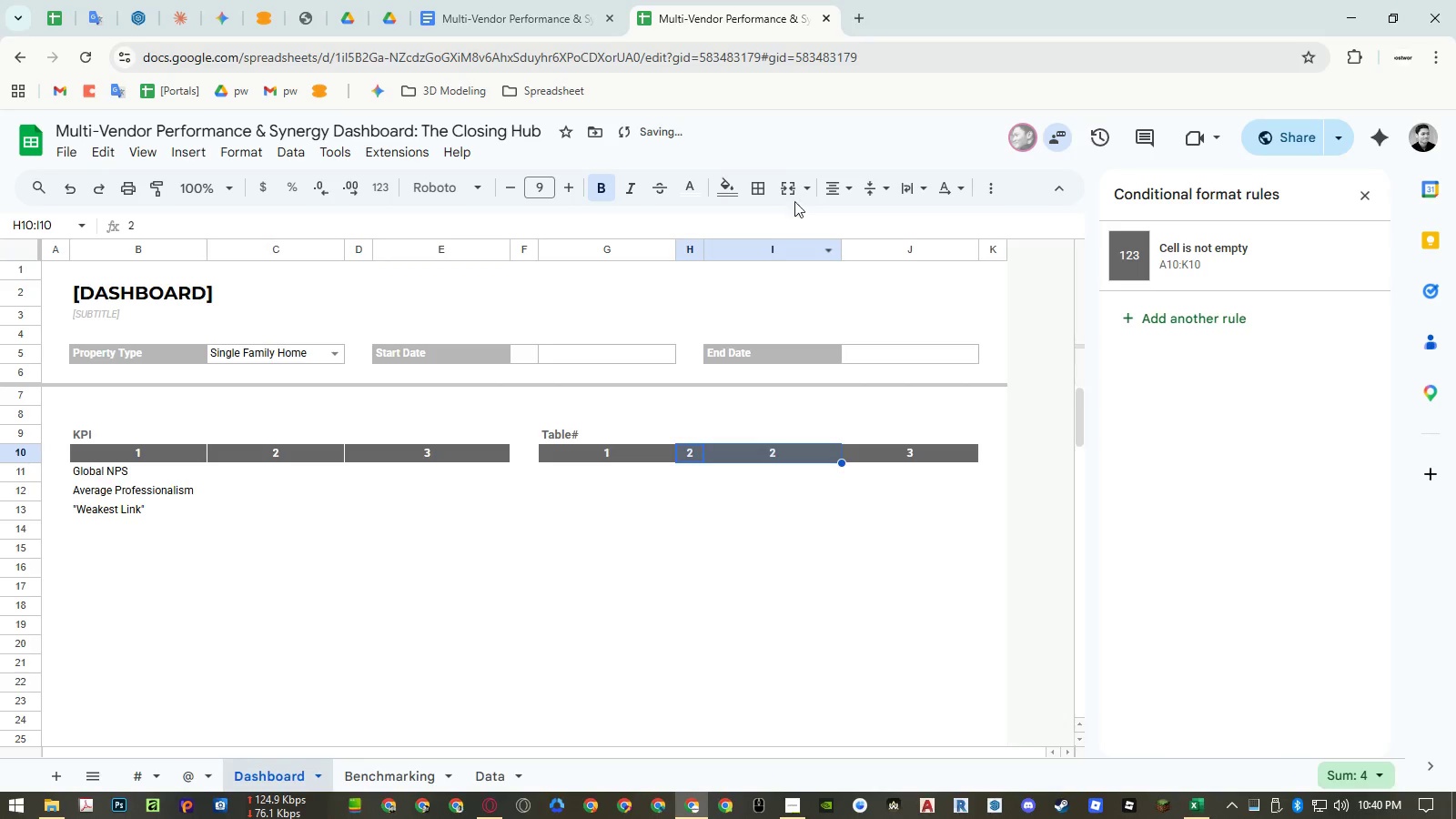 
left_click([787, 188])
 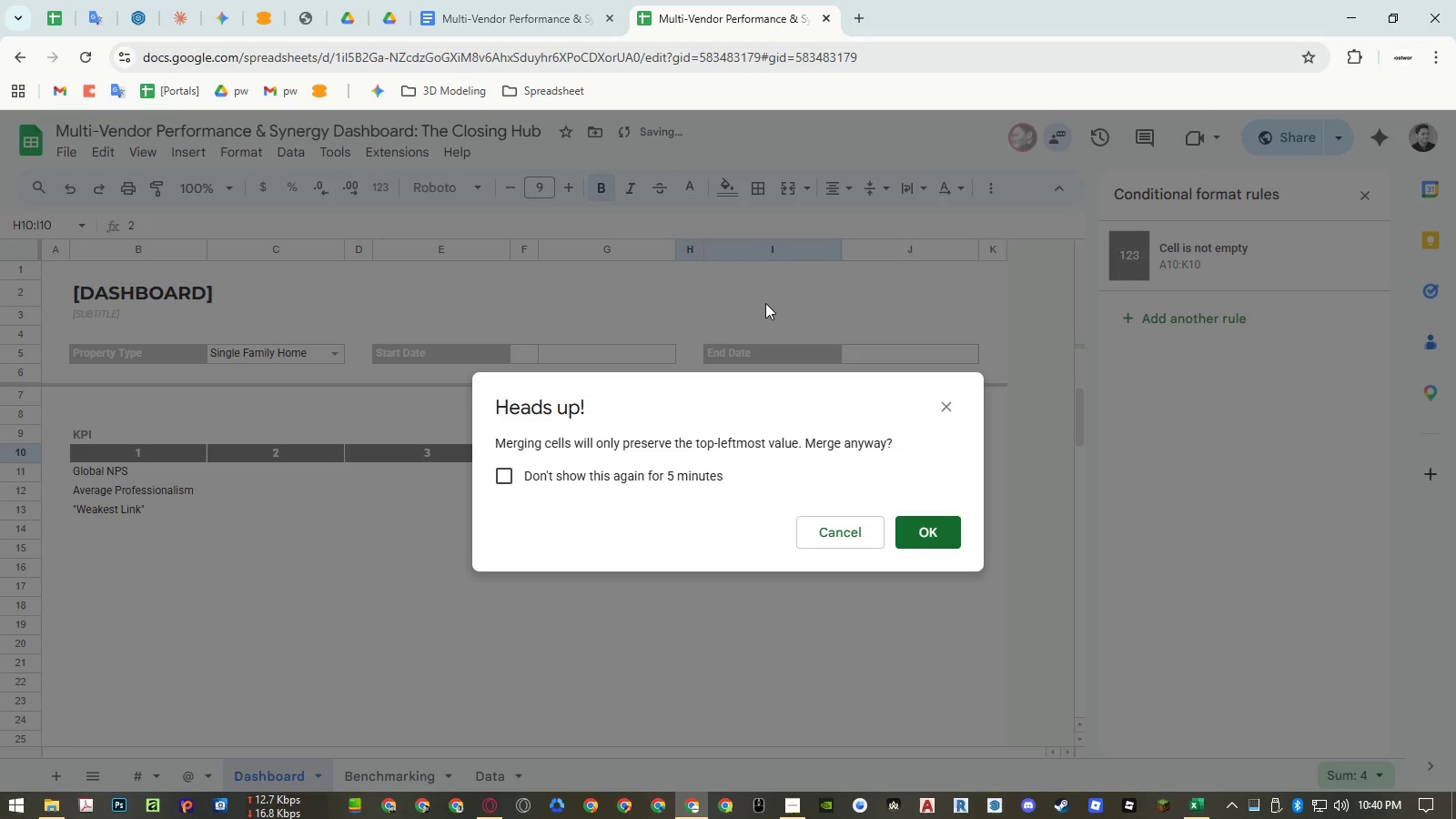 
key(Enter)
 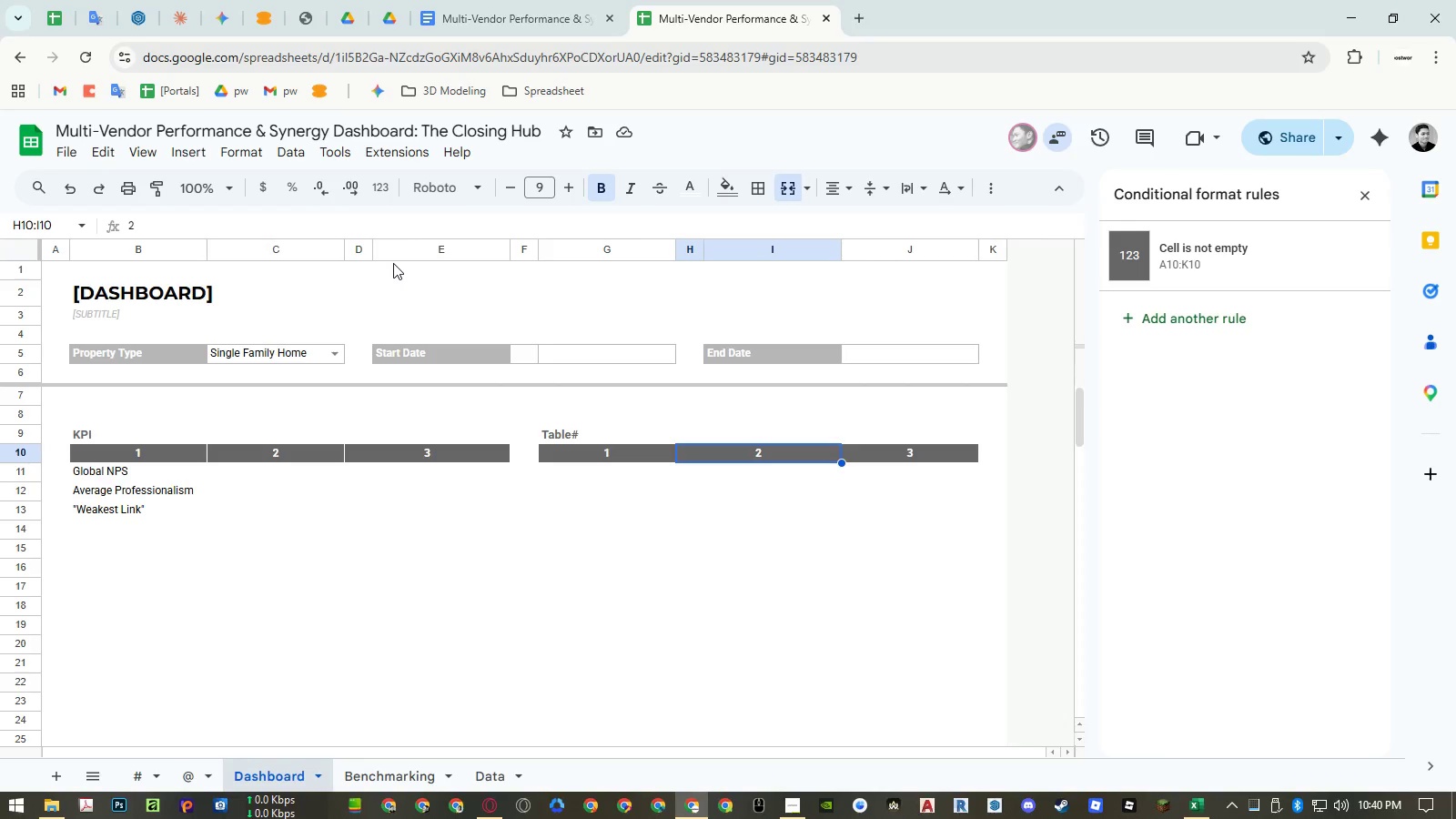 
wait(24.59)
 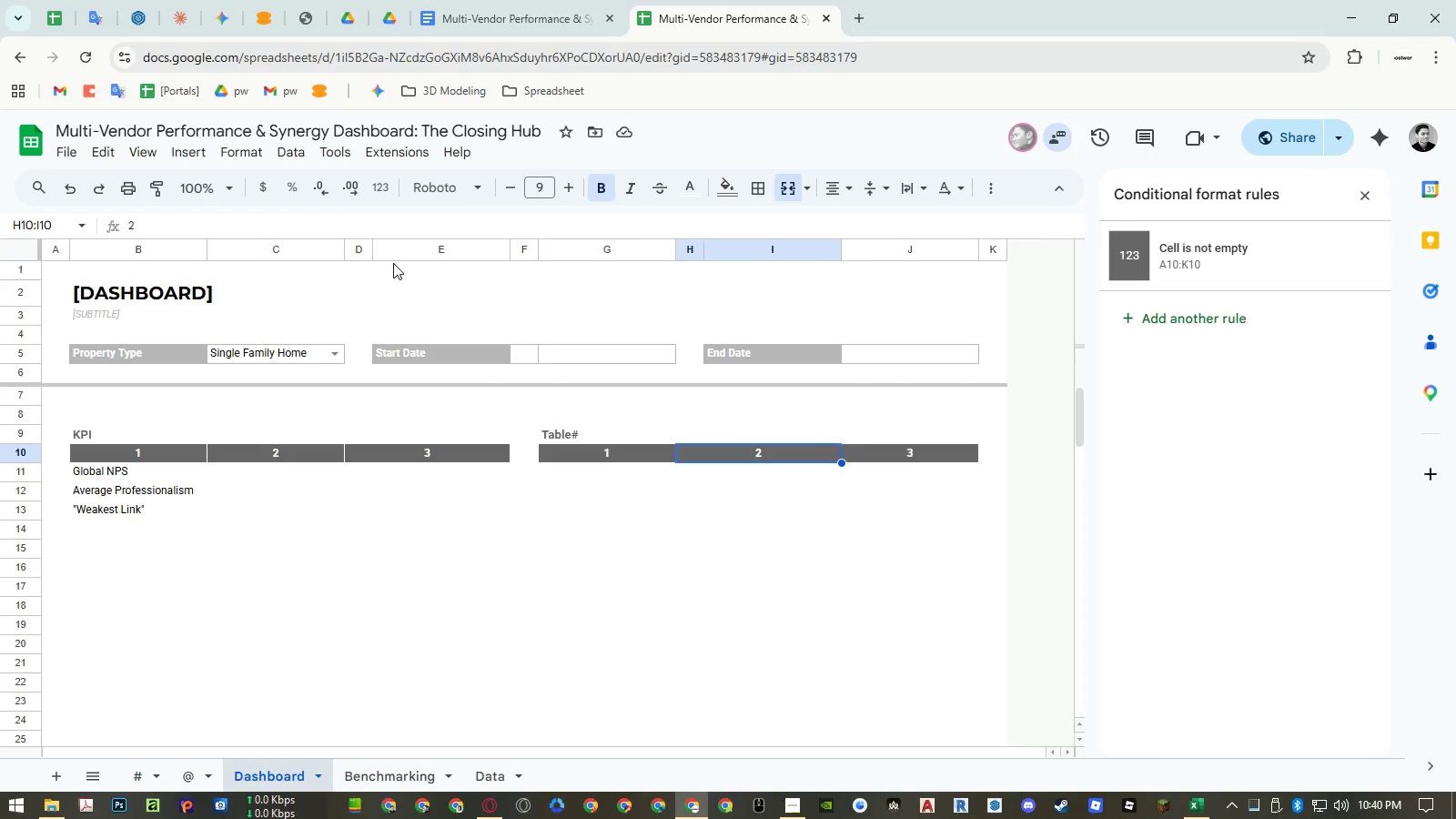 
right_click([395, 249])
 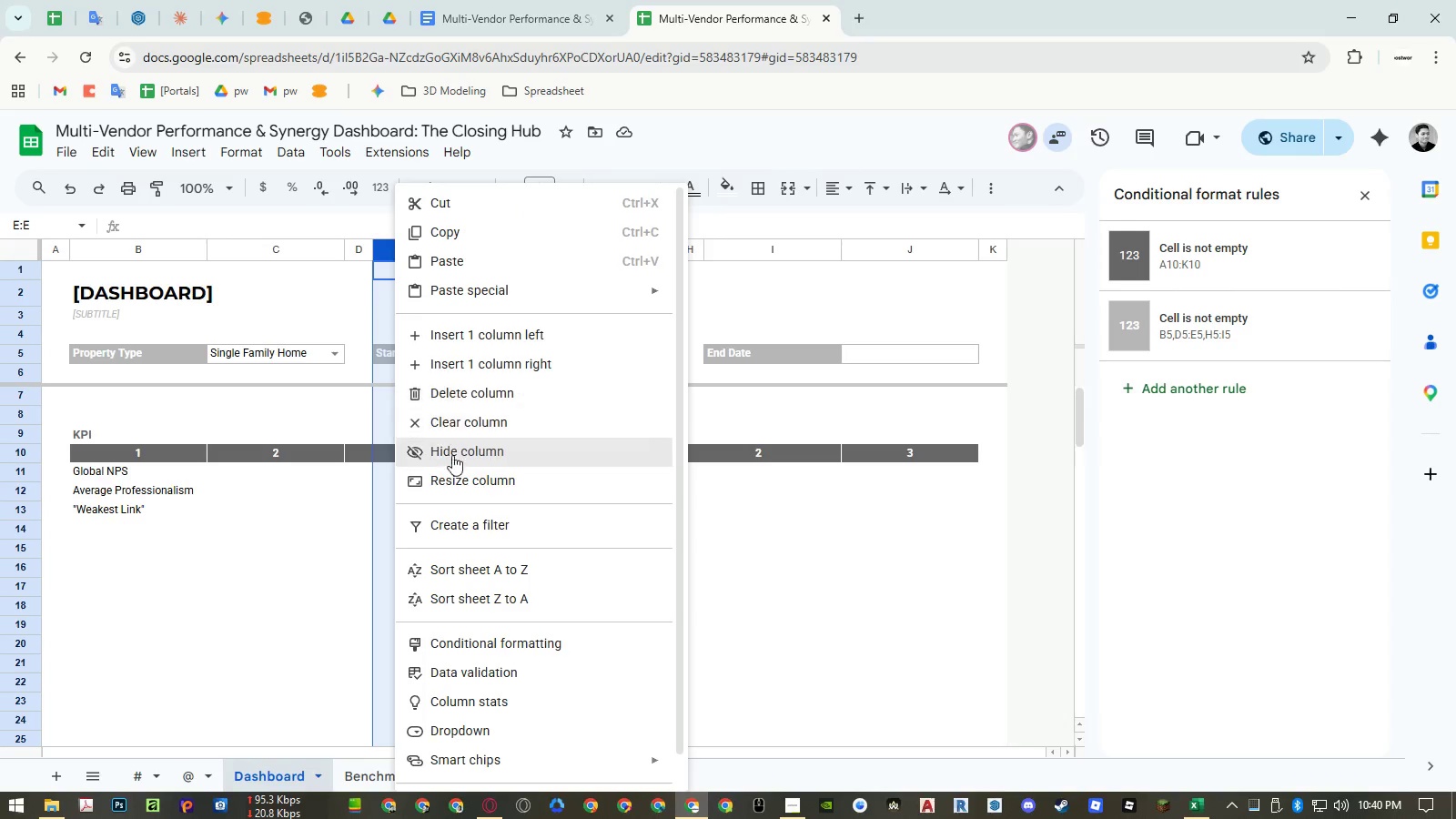 
left_click([453, 478])
 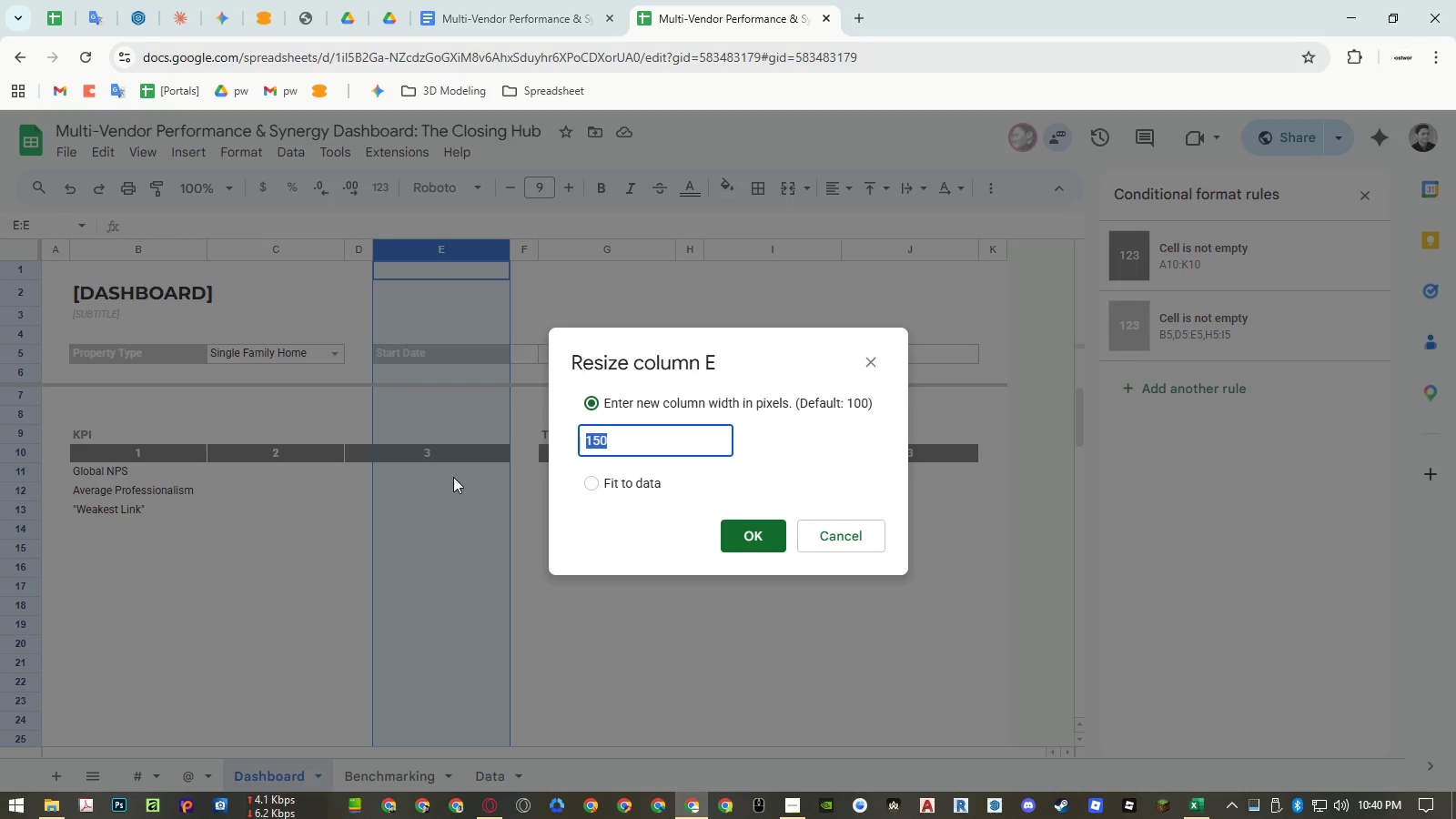 
key(Numpad1)
 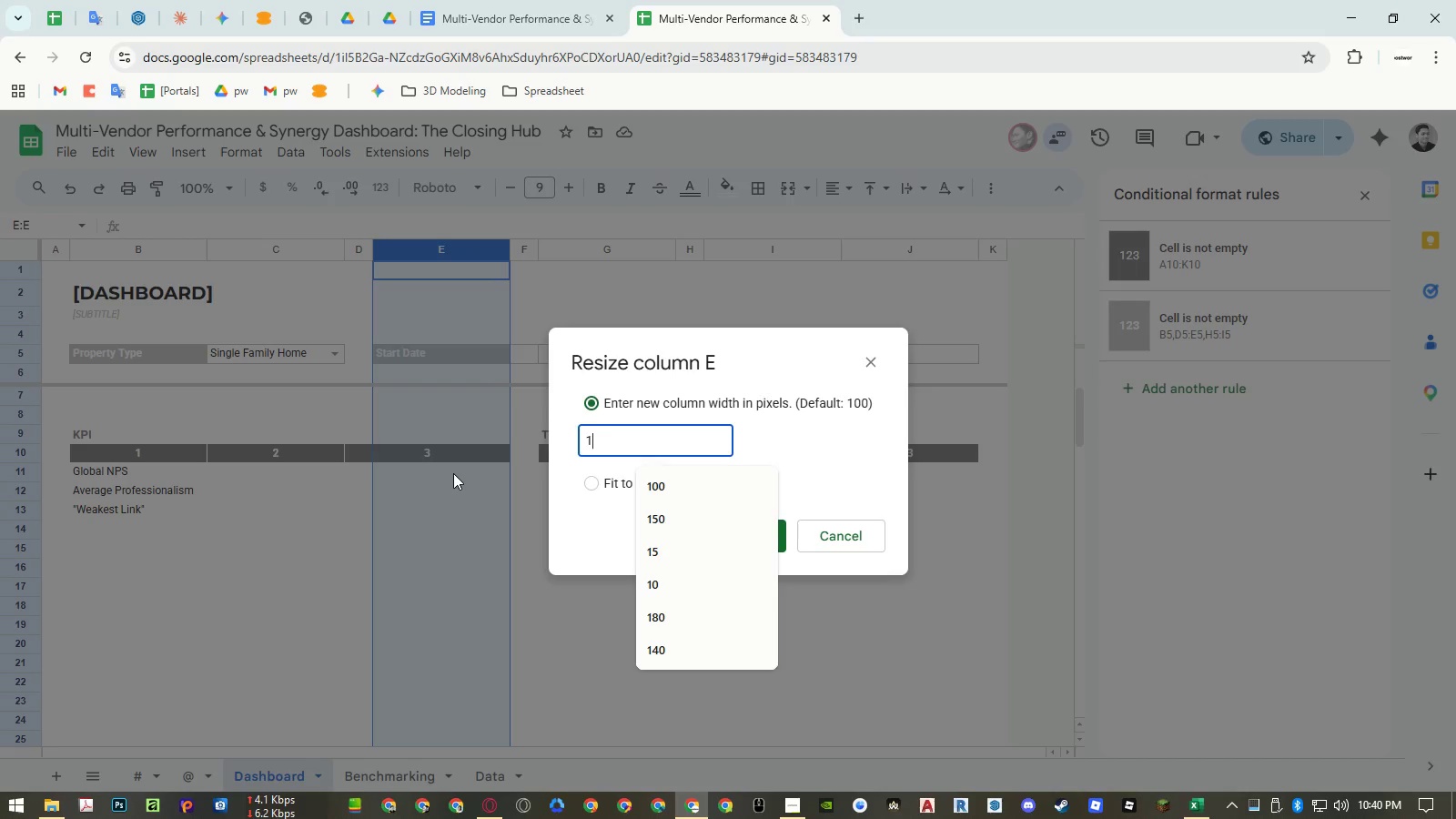 
key(Numpad3)
 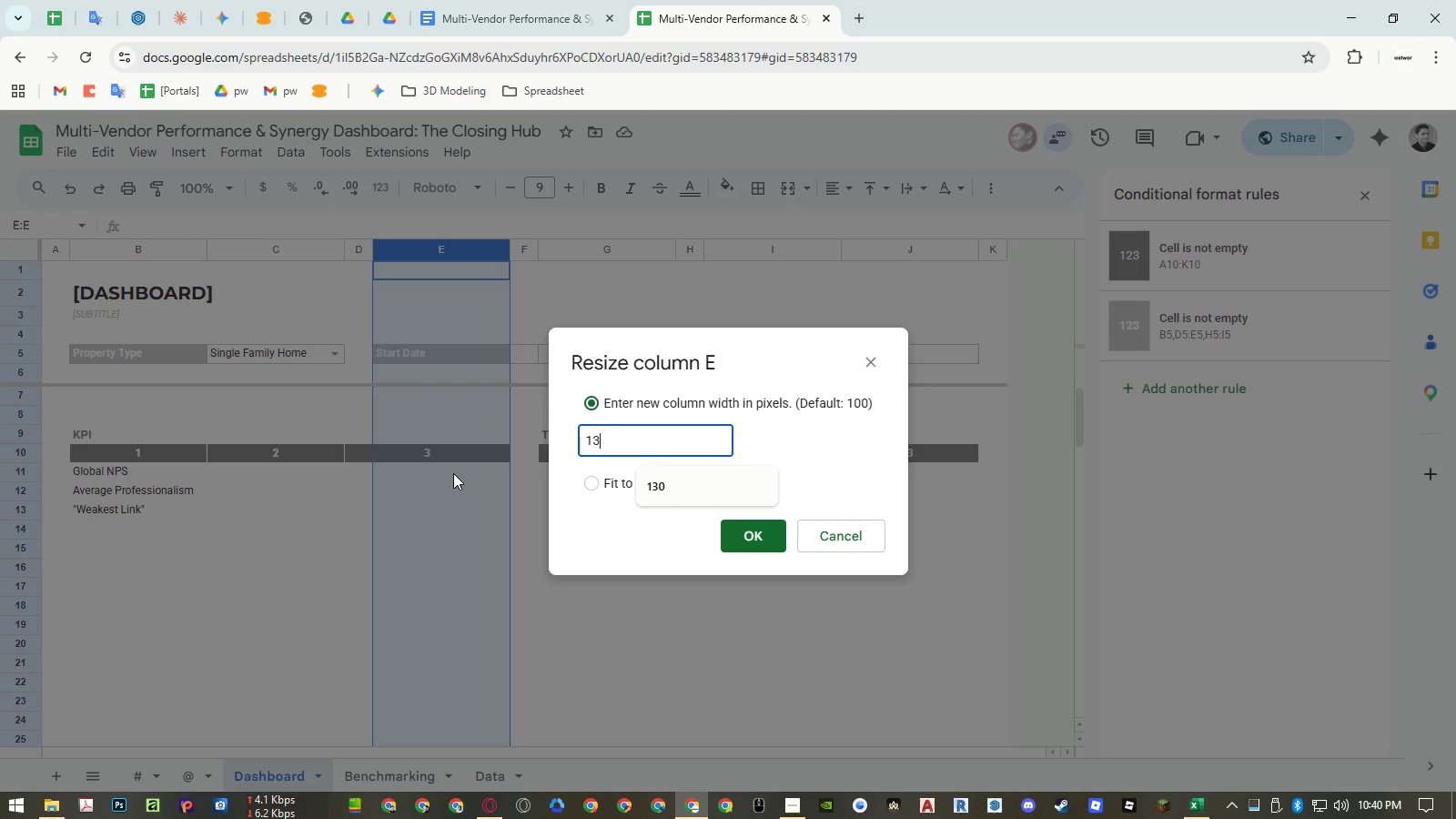 
key(Numpad5)
 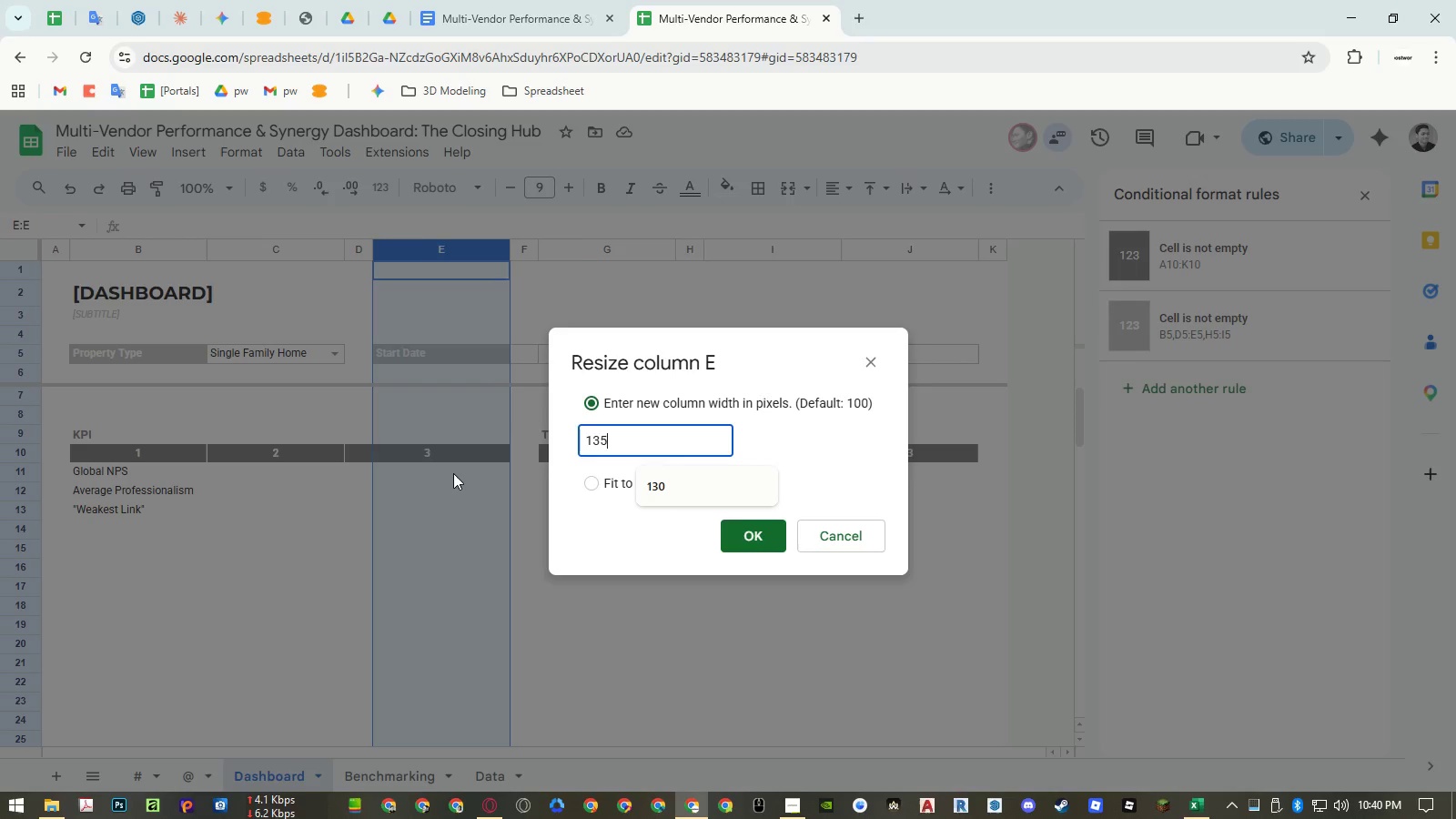 
key(NumpadEnter)
 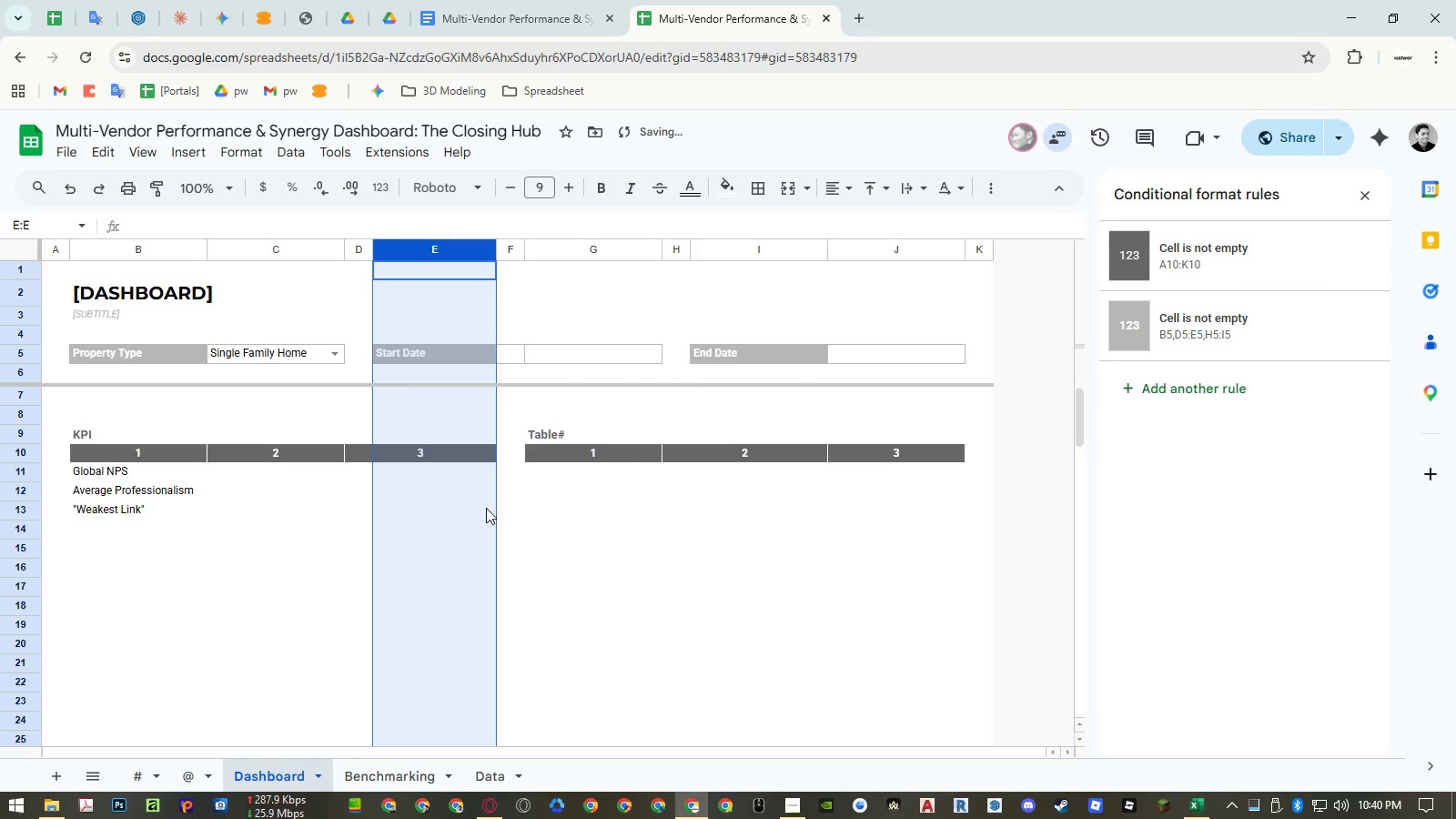 
left_click([579, 529])
 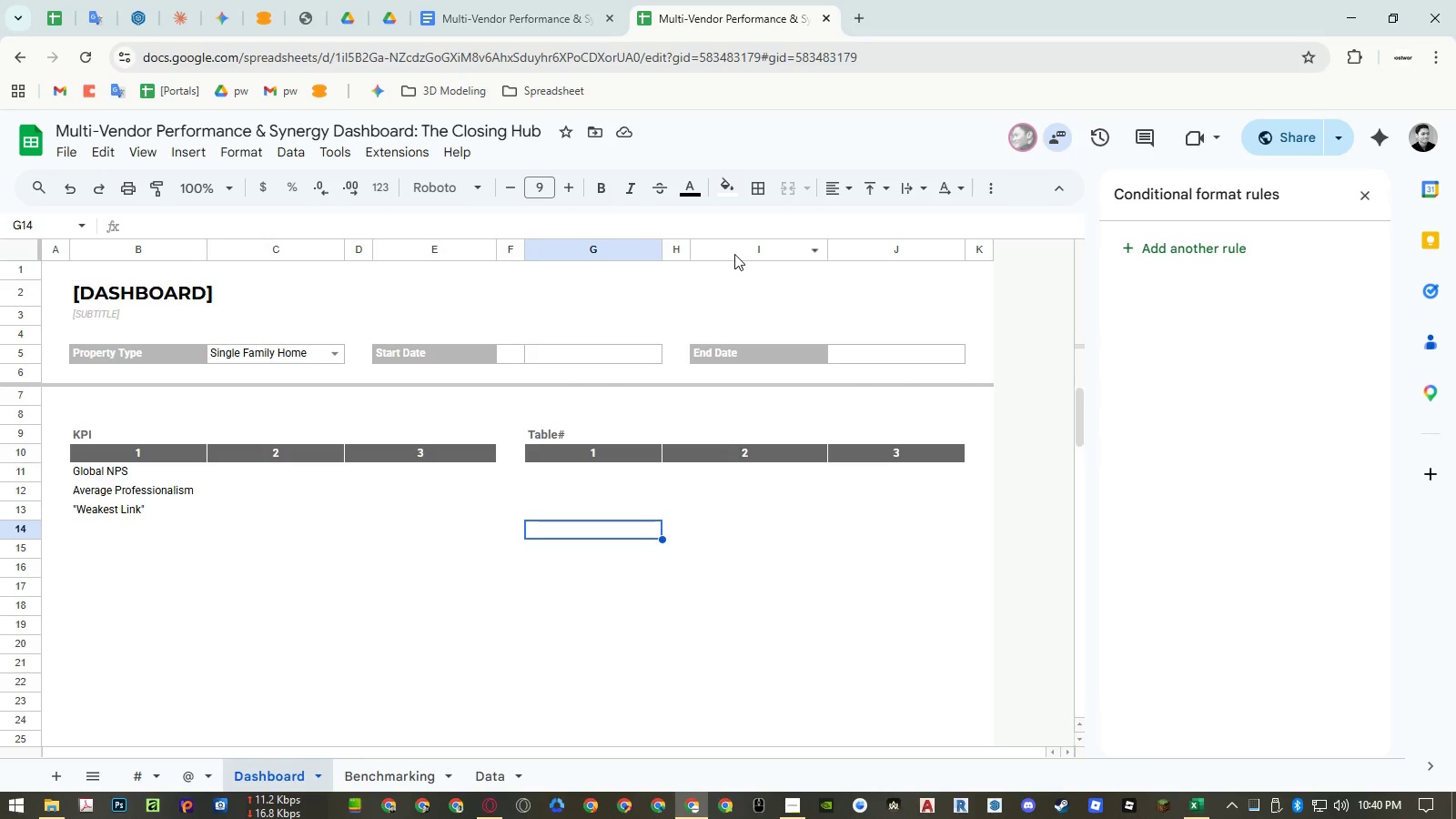 
wait(14.92)
 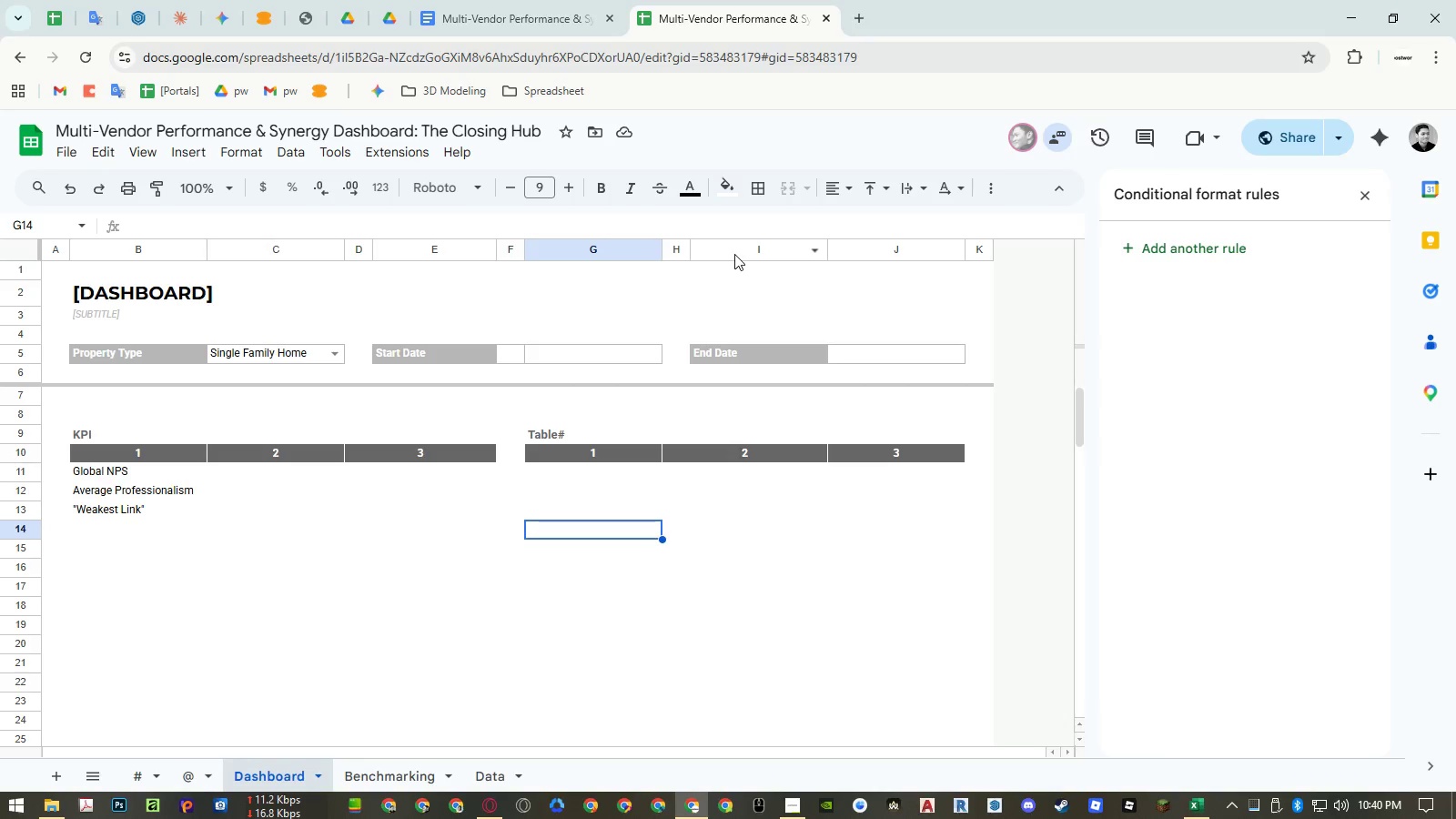 
right_click([734, 244])
 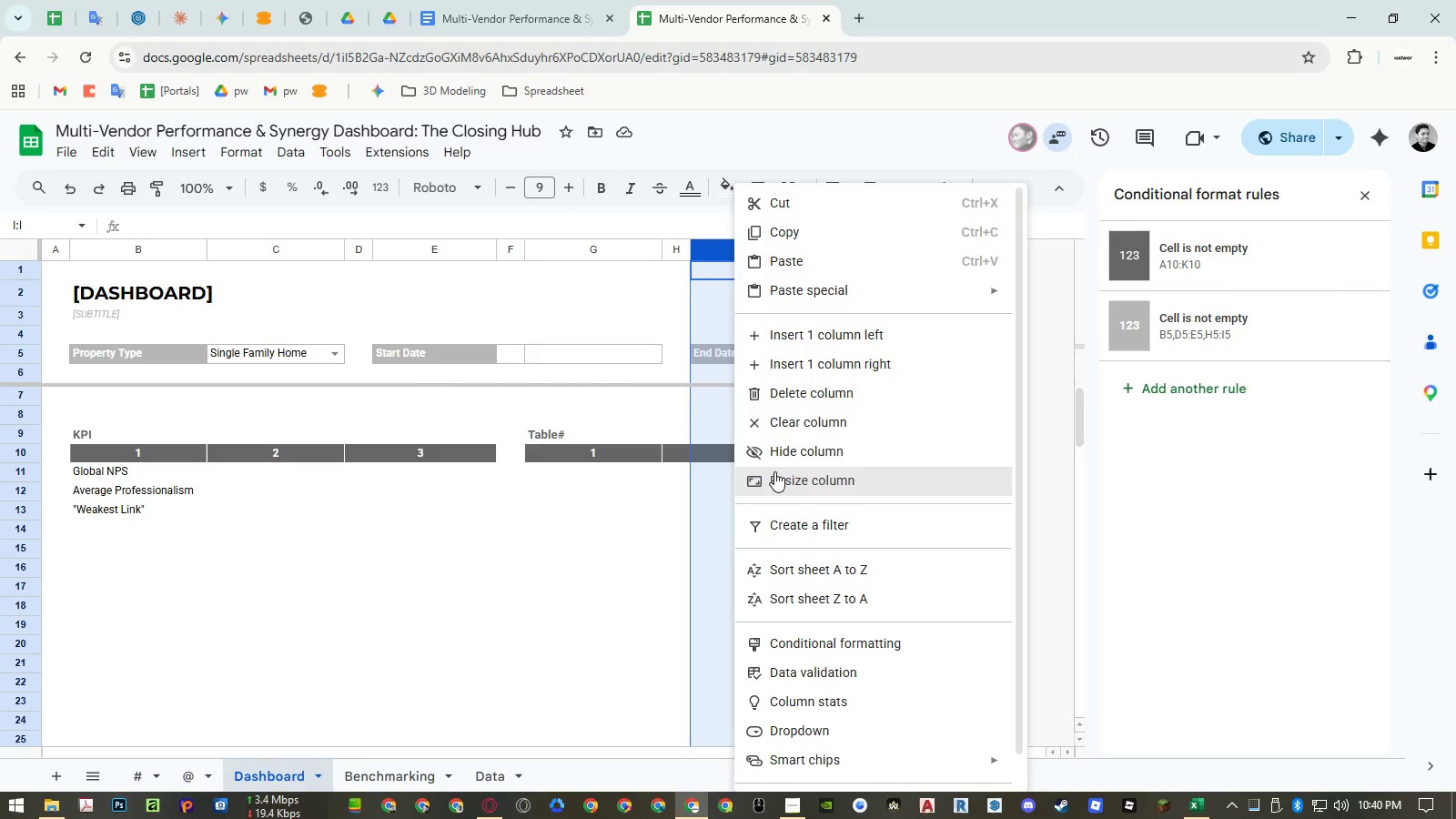 
left_click_drag(start_coordinate=[474, 353], to_coordinate=[495, 354])
 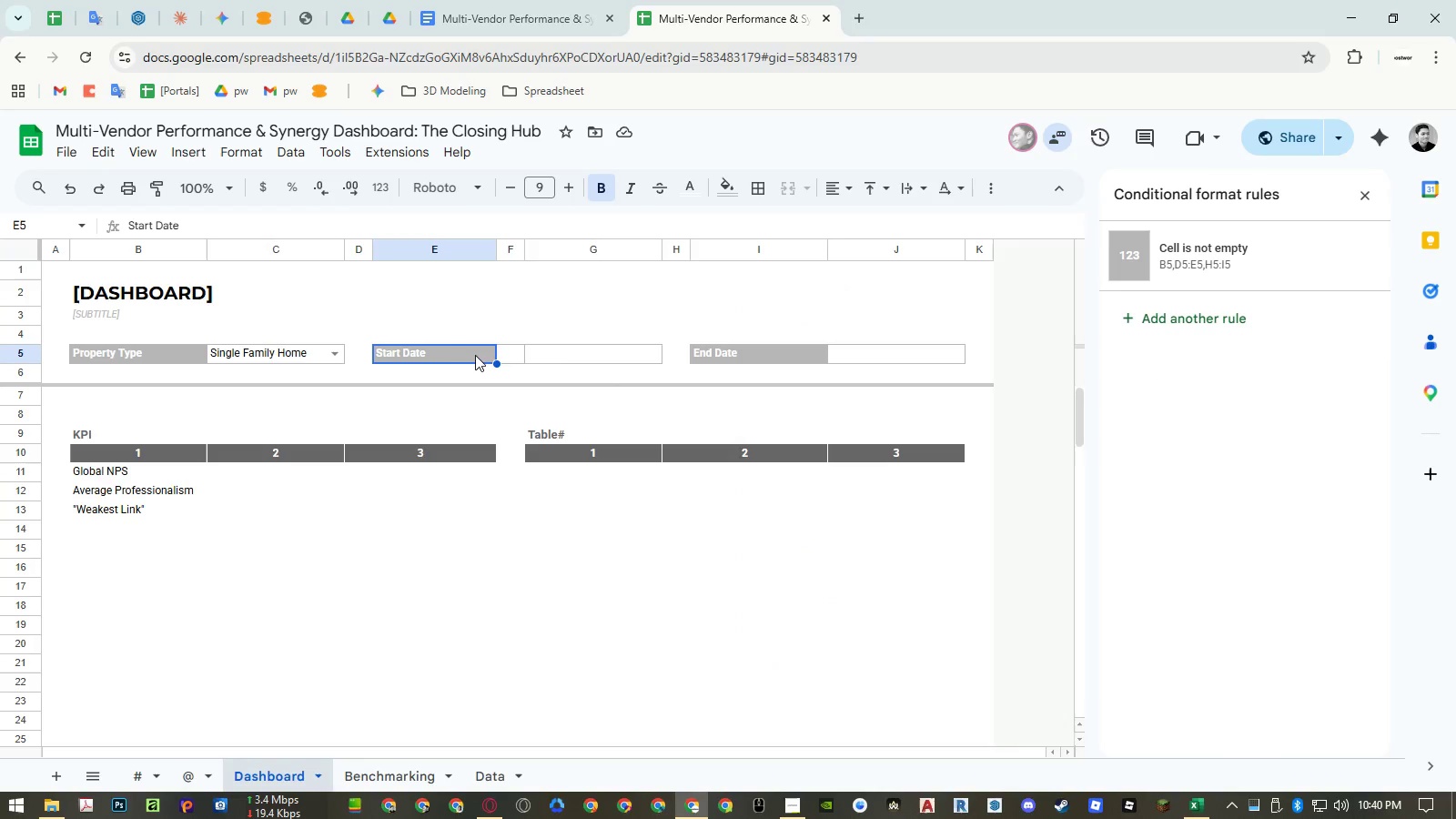 
left_click_drag(start_coordinate=[475, 355], to_coordinate=[506, 356])
 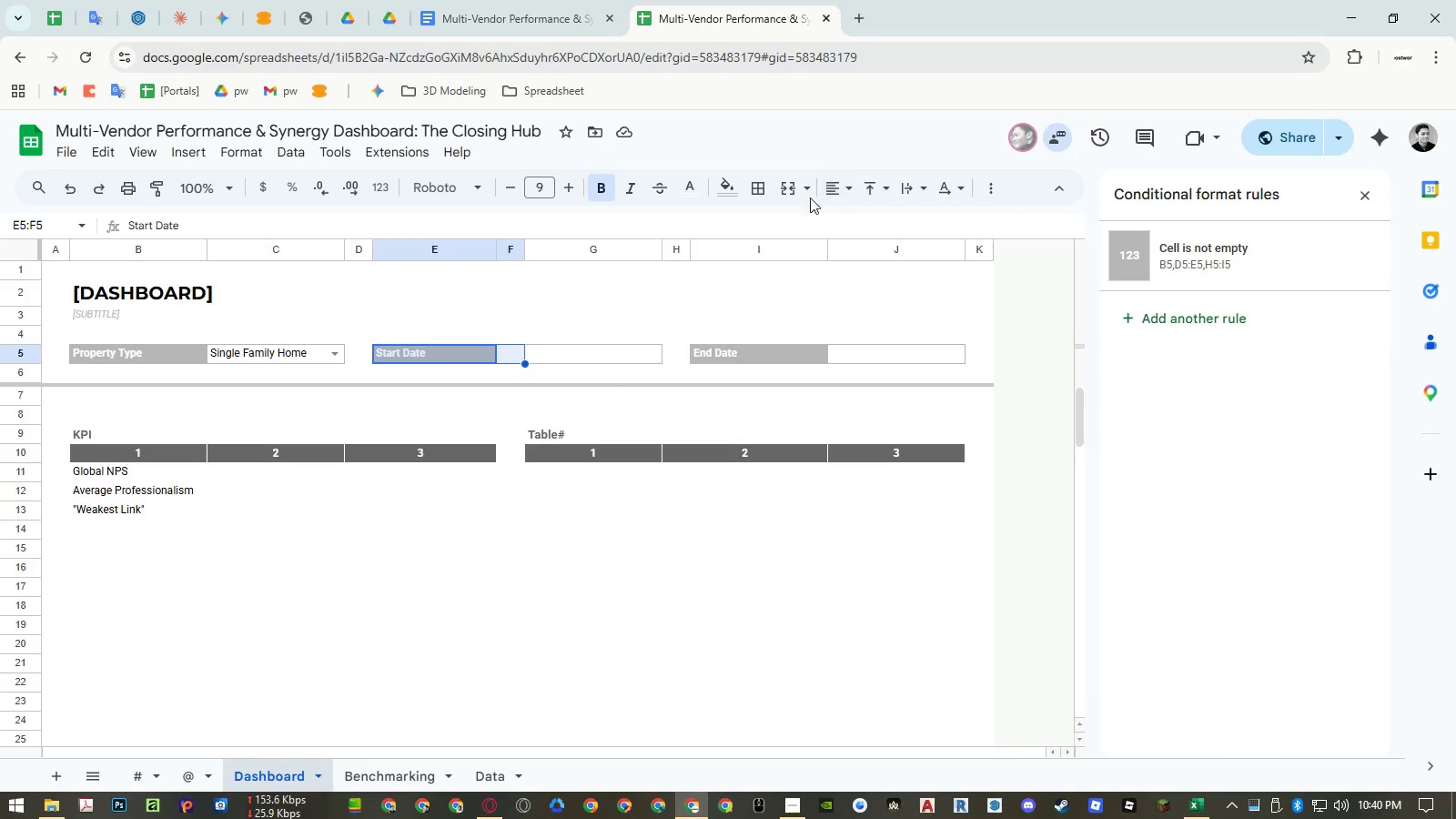 
left_click([784, 193])
 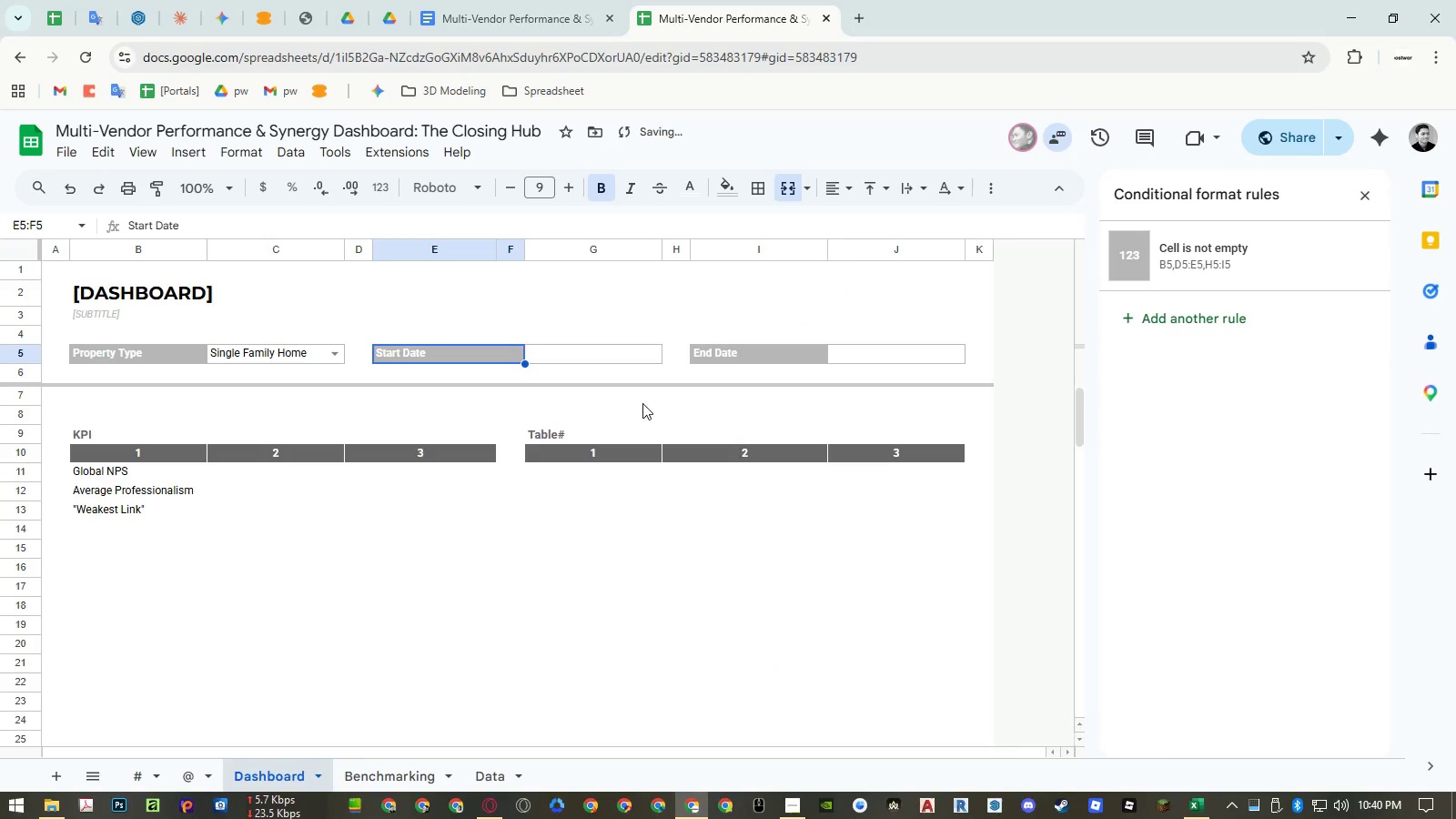 
left_click([615, 306])
 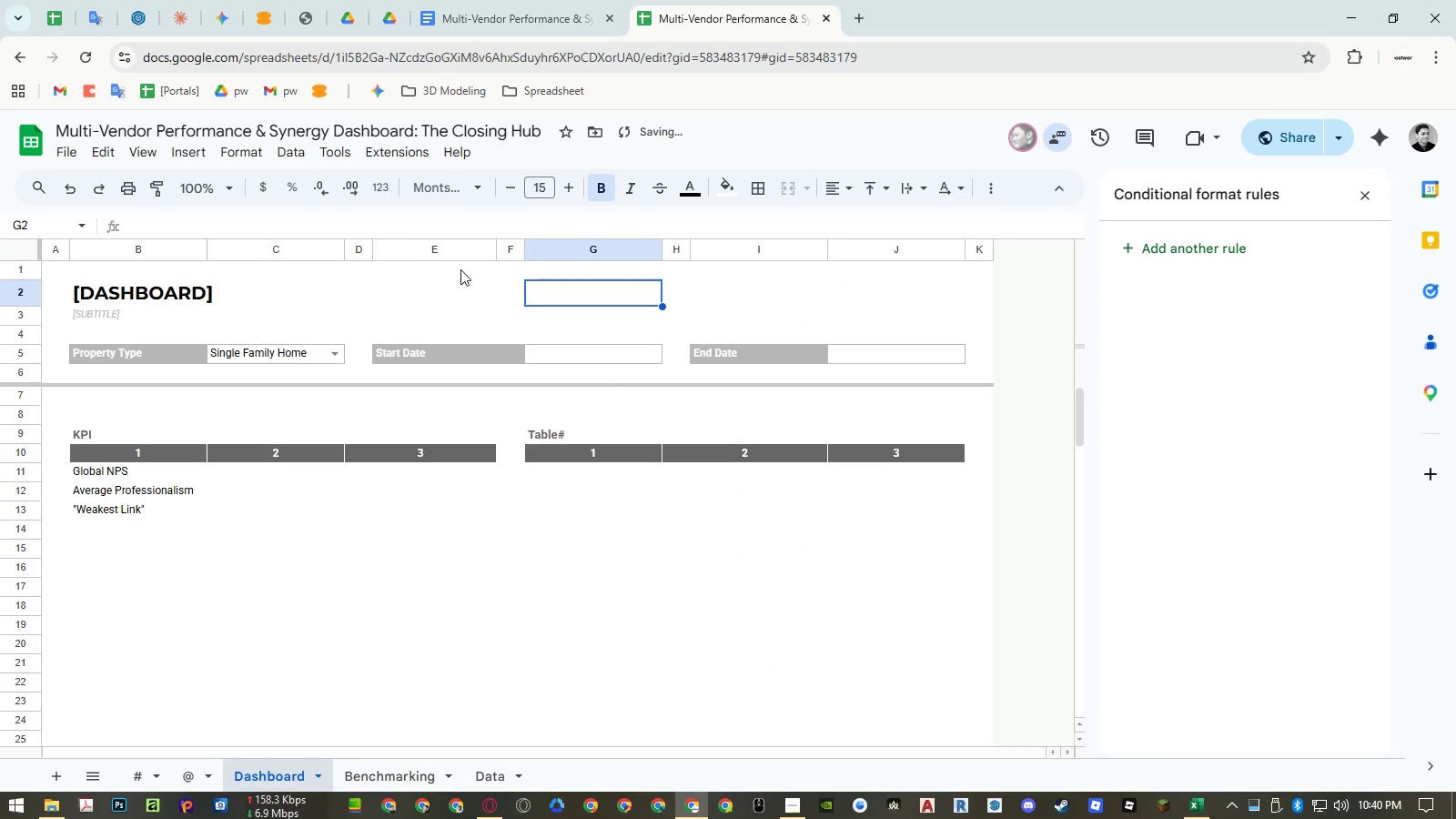 
left_click([455, 253])
 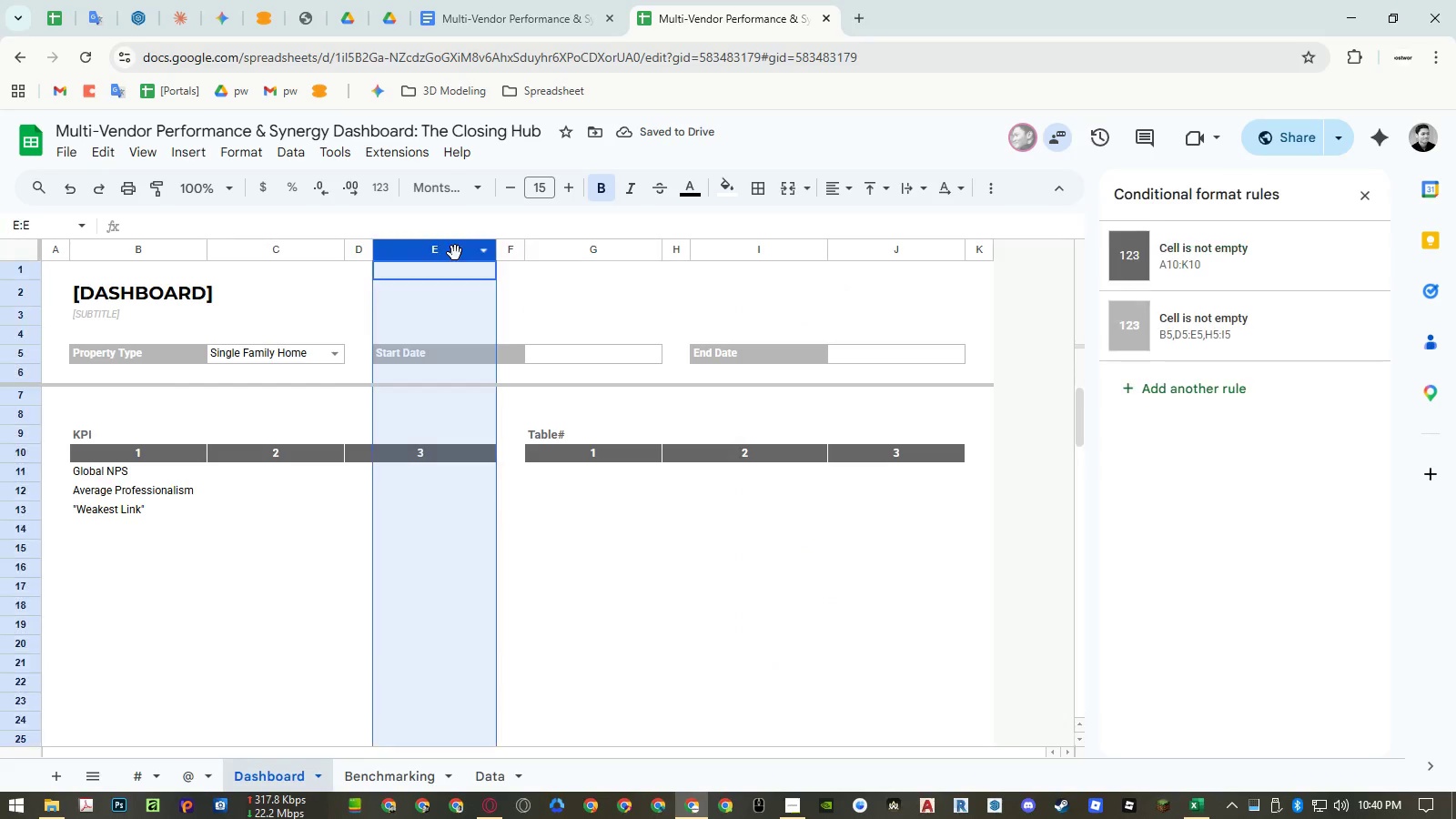 
right_click([455, 253])
 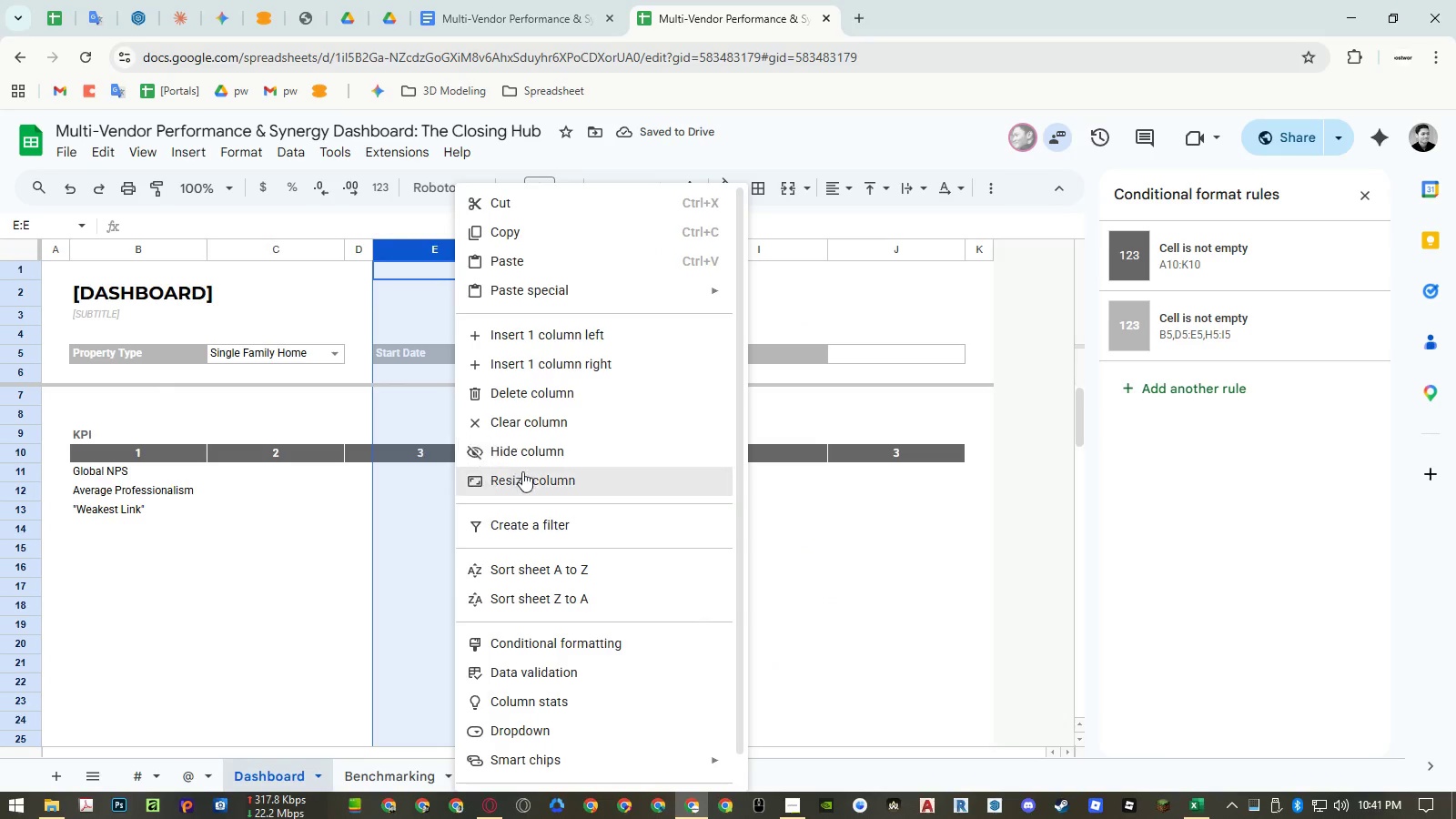 
left_click([523, 480])
 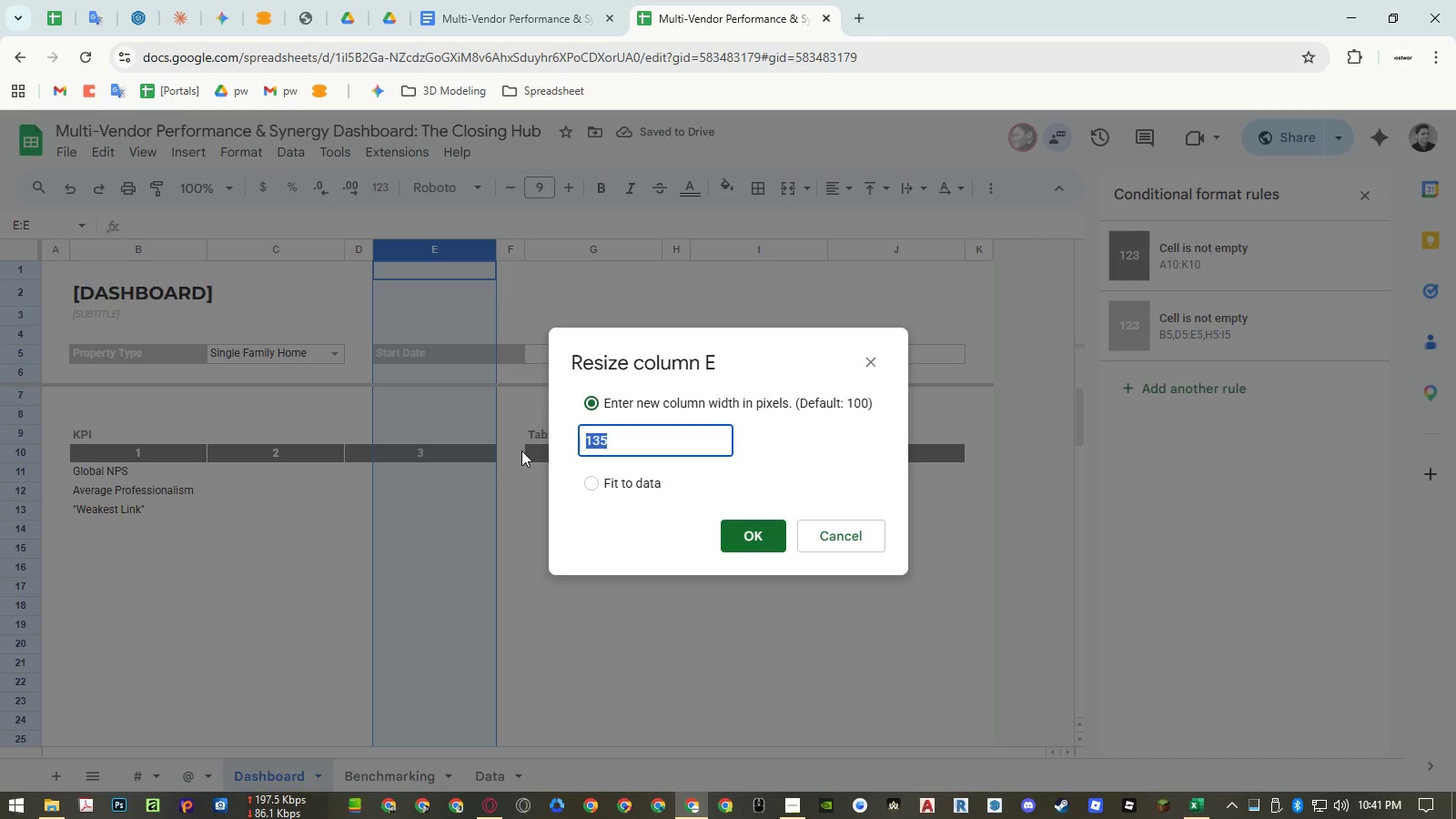 
key(Escape)
 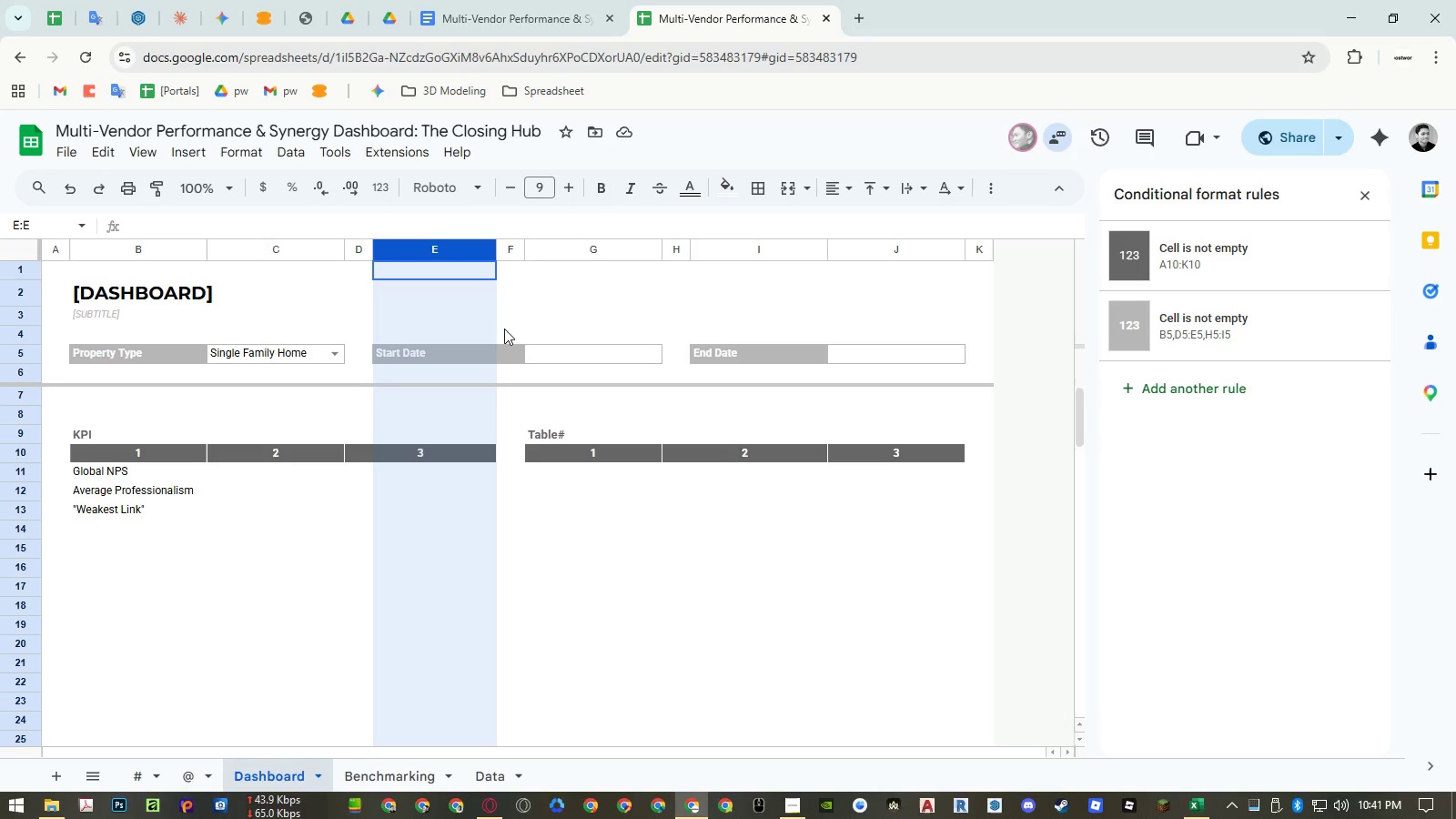 
scroll: coordinate [505, 332], scroll_direction: down, amount: 72.0
 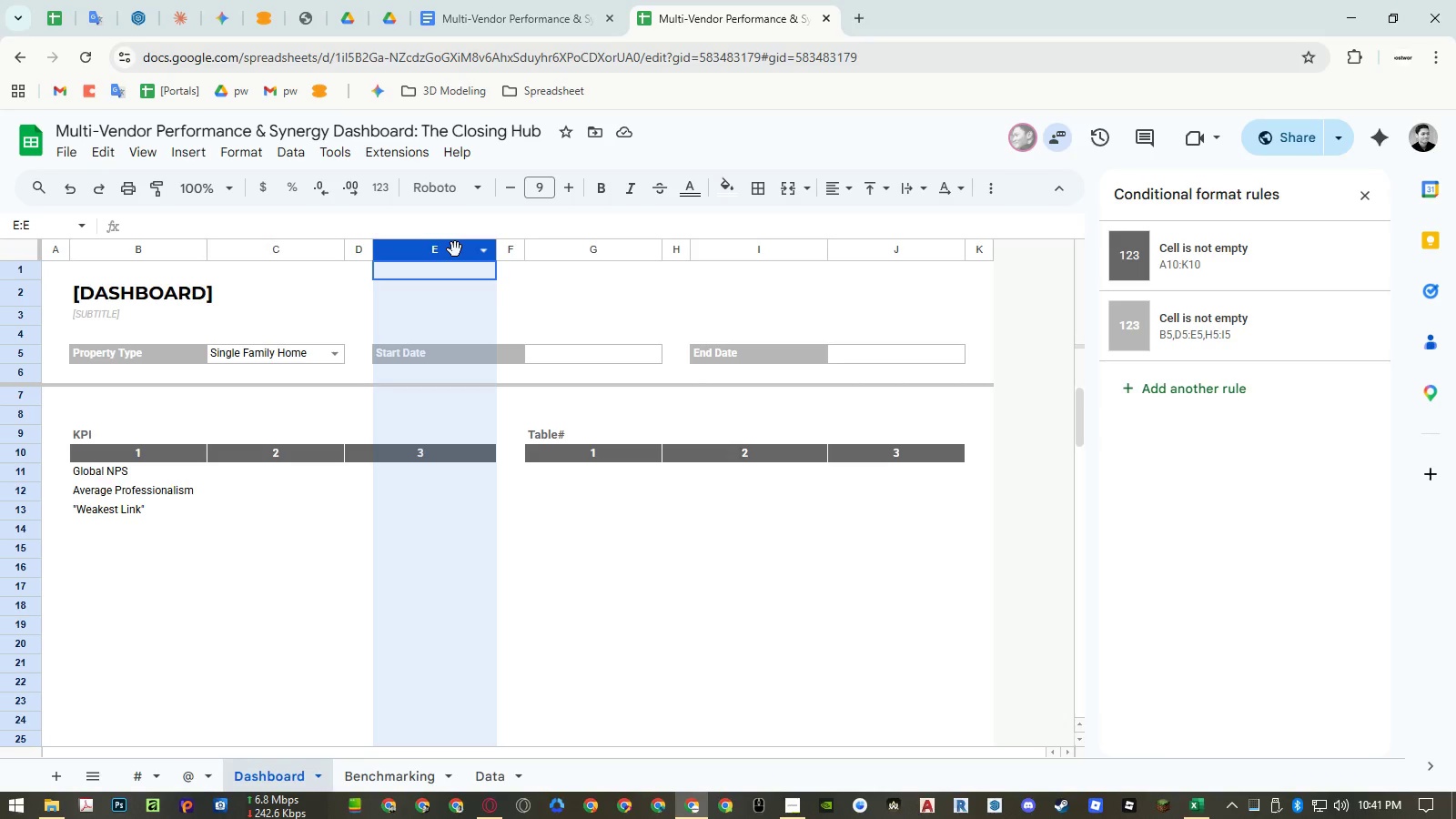 
right_click([455, 249])
 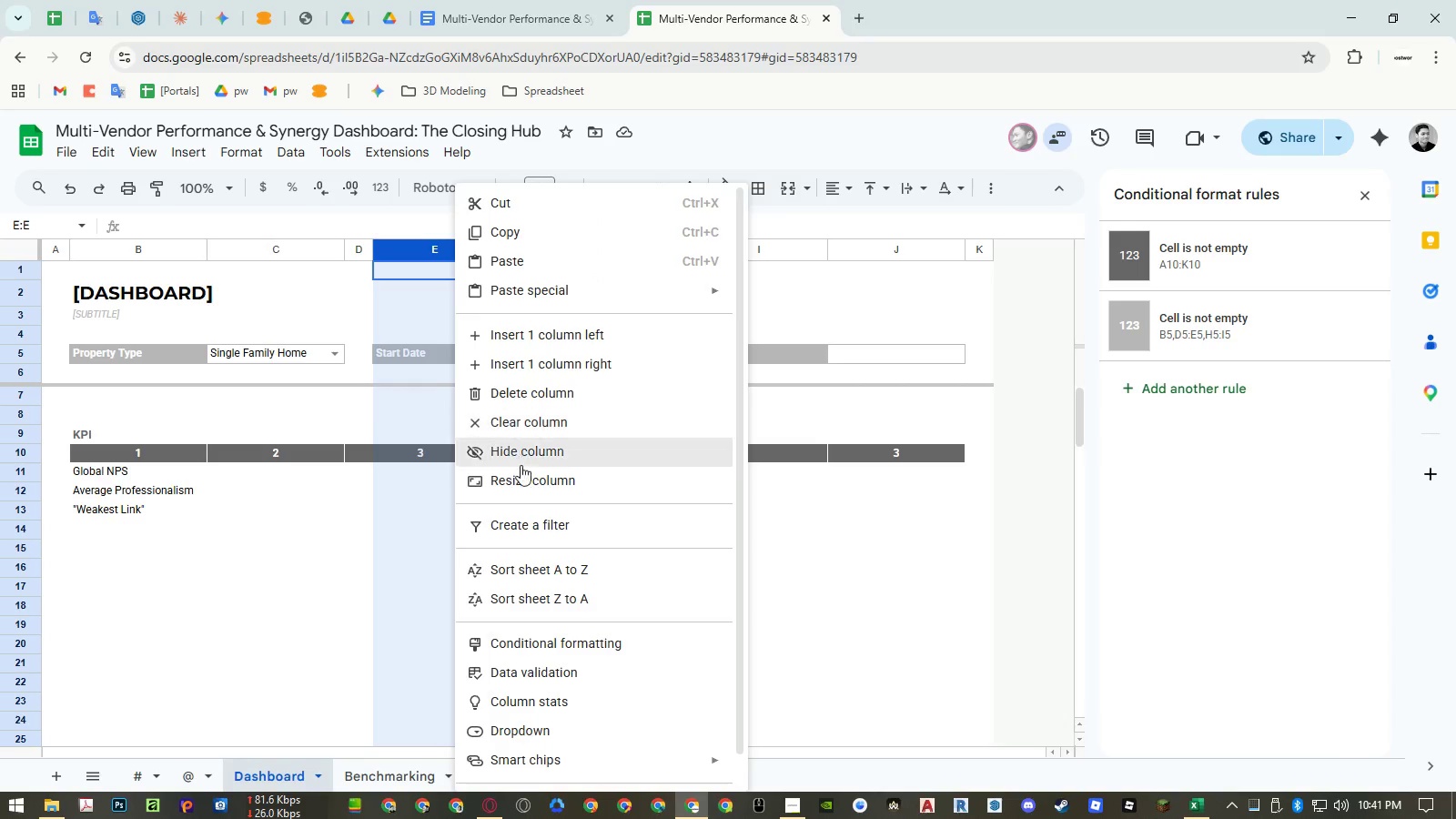 
left_click([520, 475])
 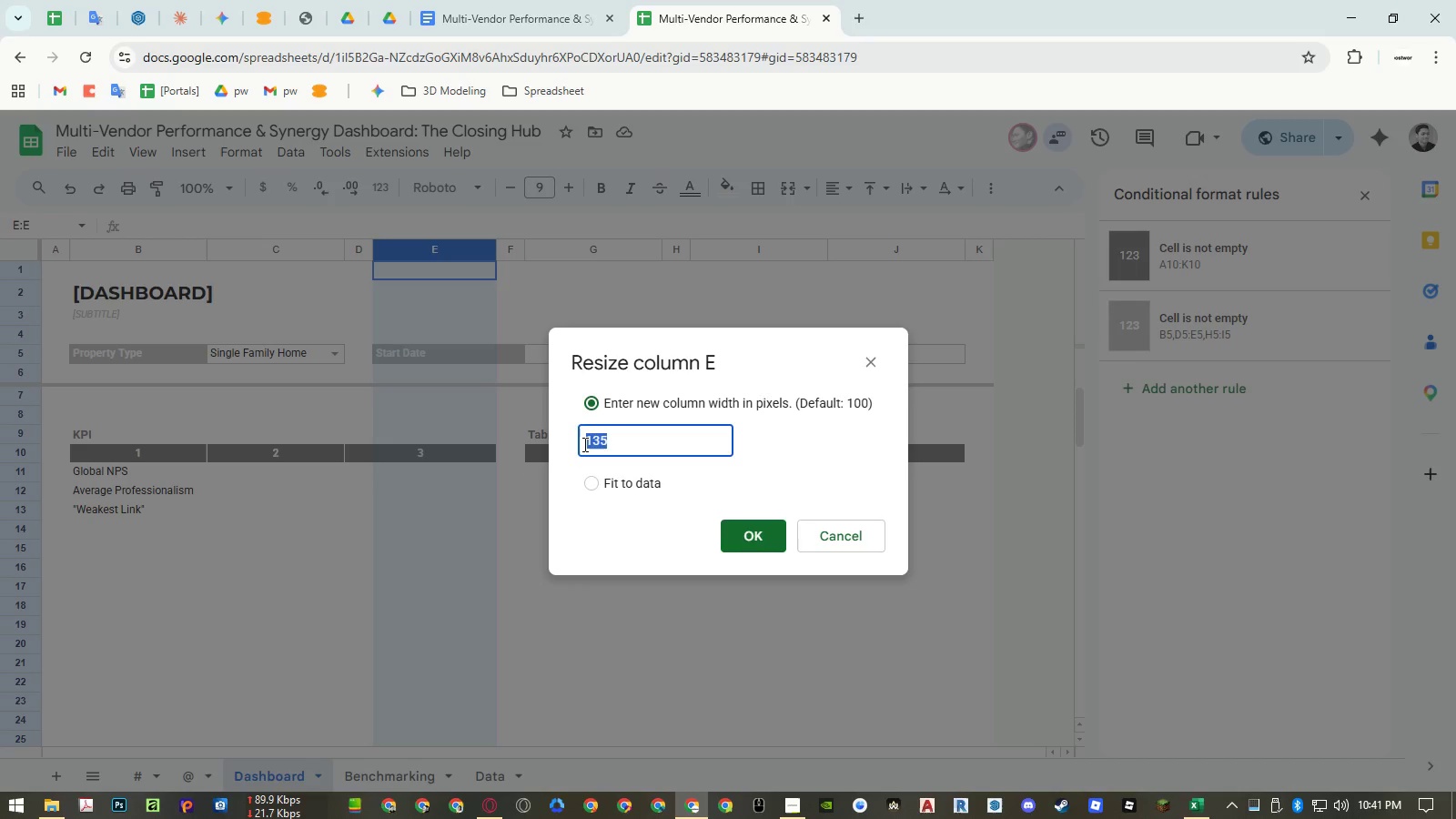 
key(Numpad1)
 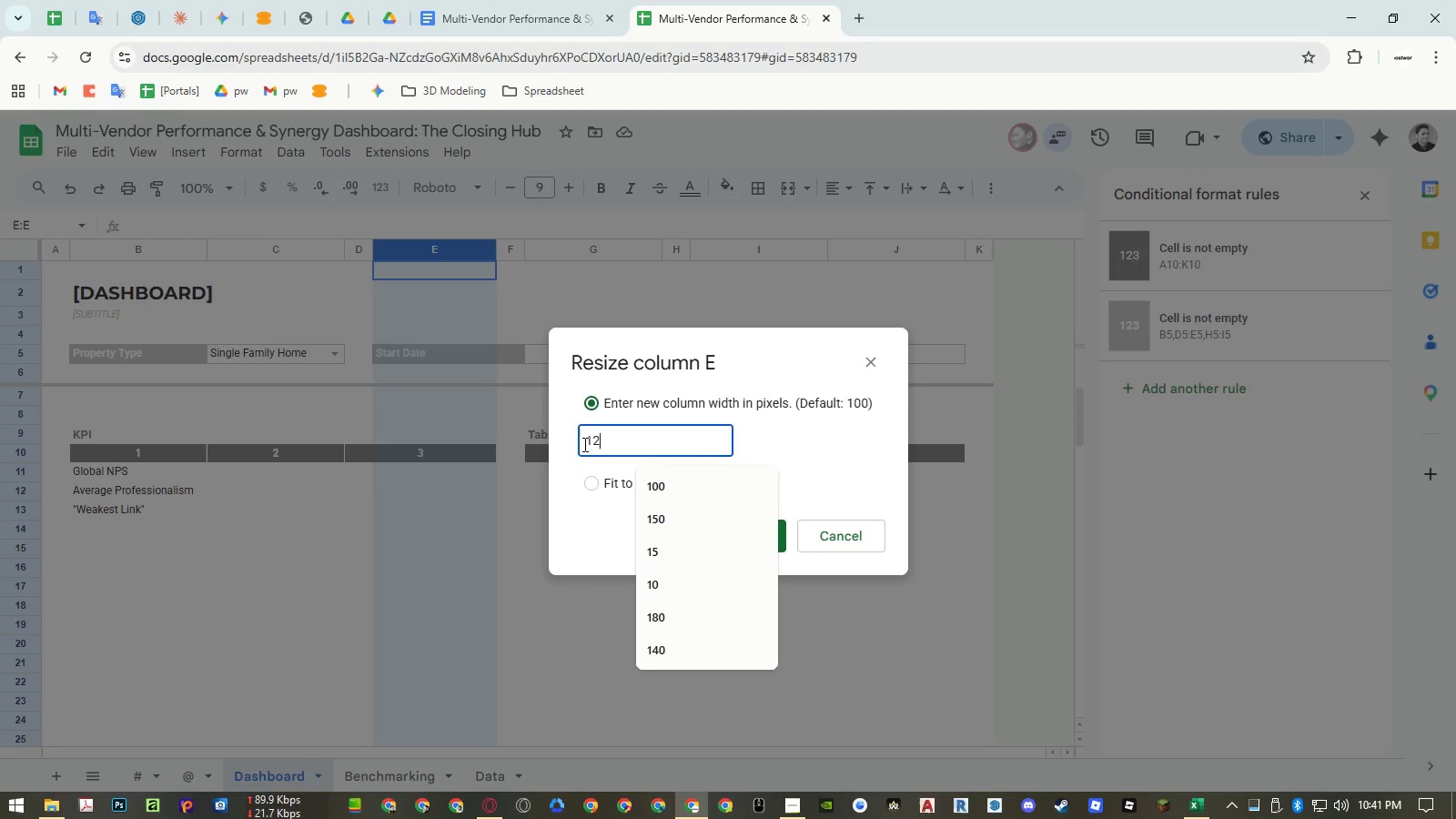 
key(Numpad2)
 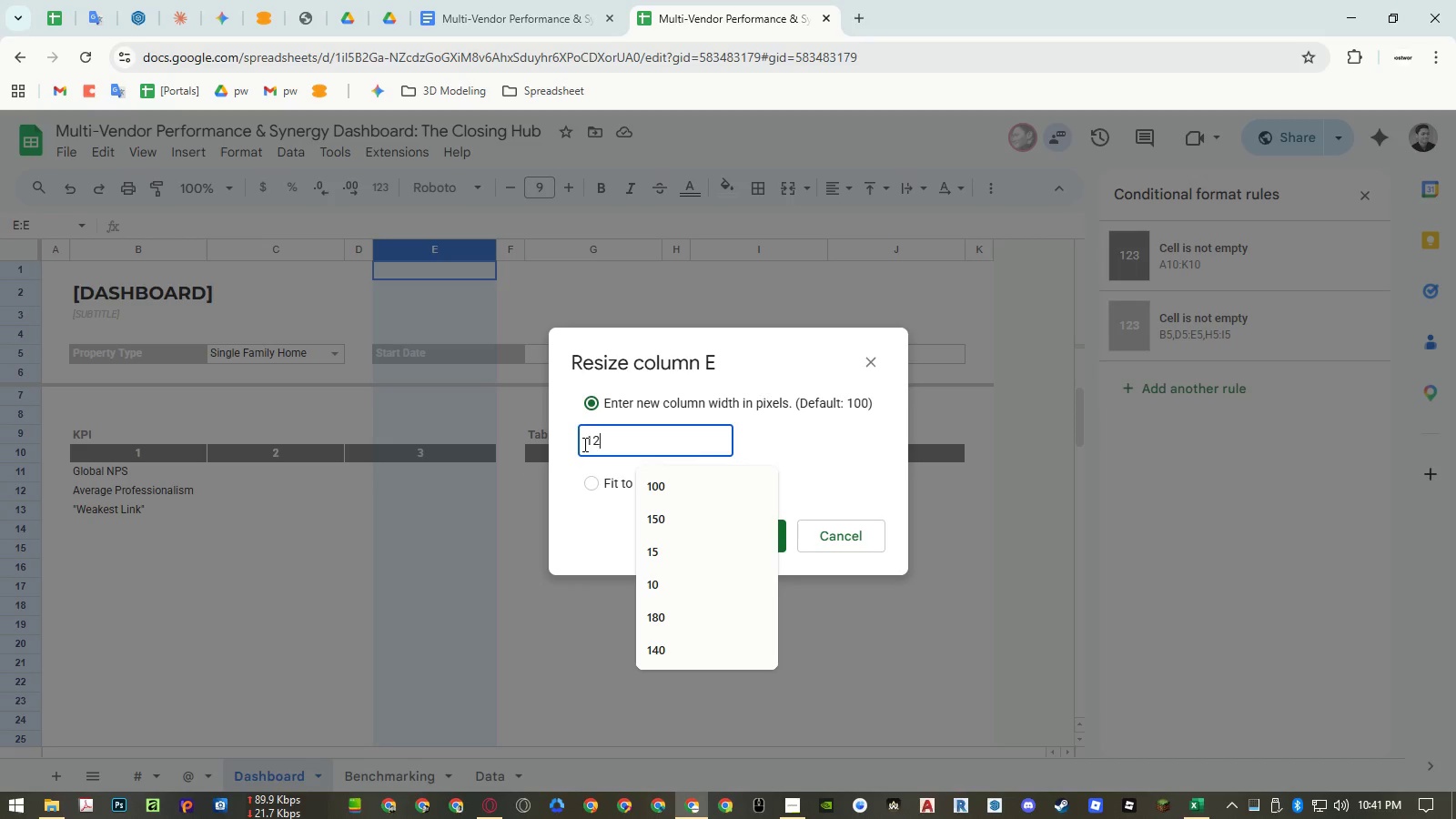 
key(Numpad0)
 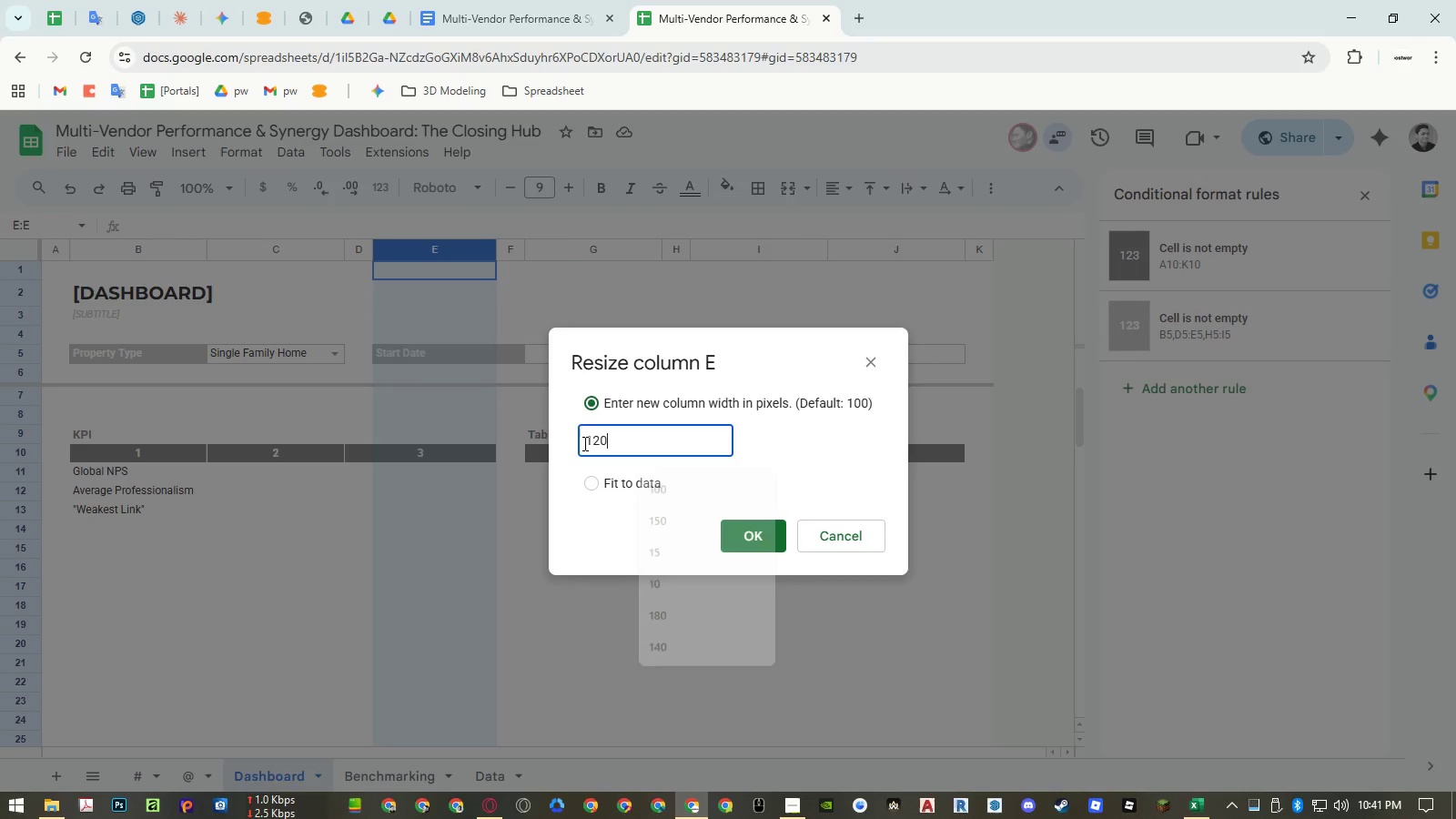 
key(NumpadEnter)
 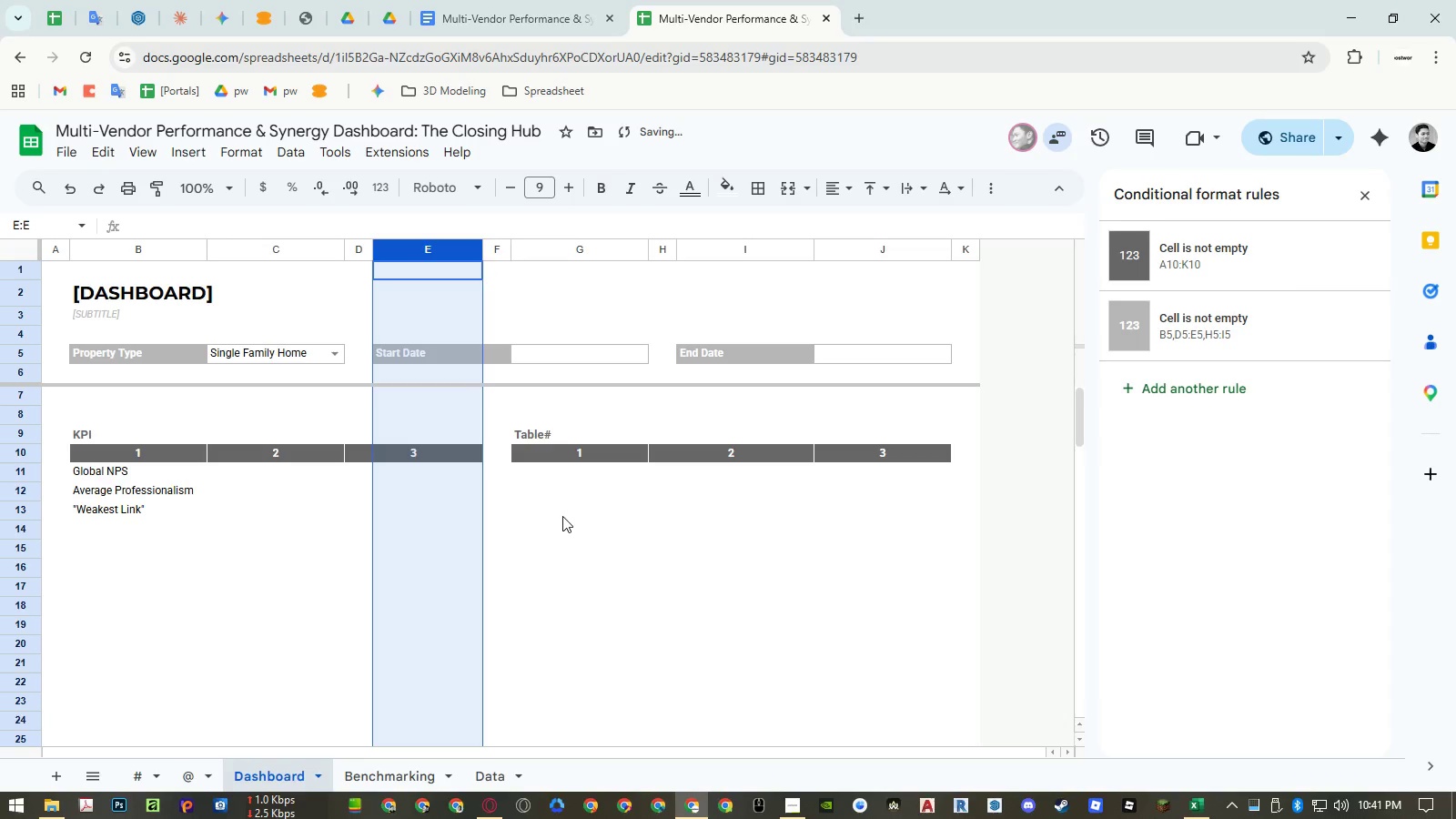 
left_click([562, 516])
 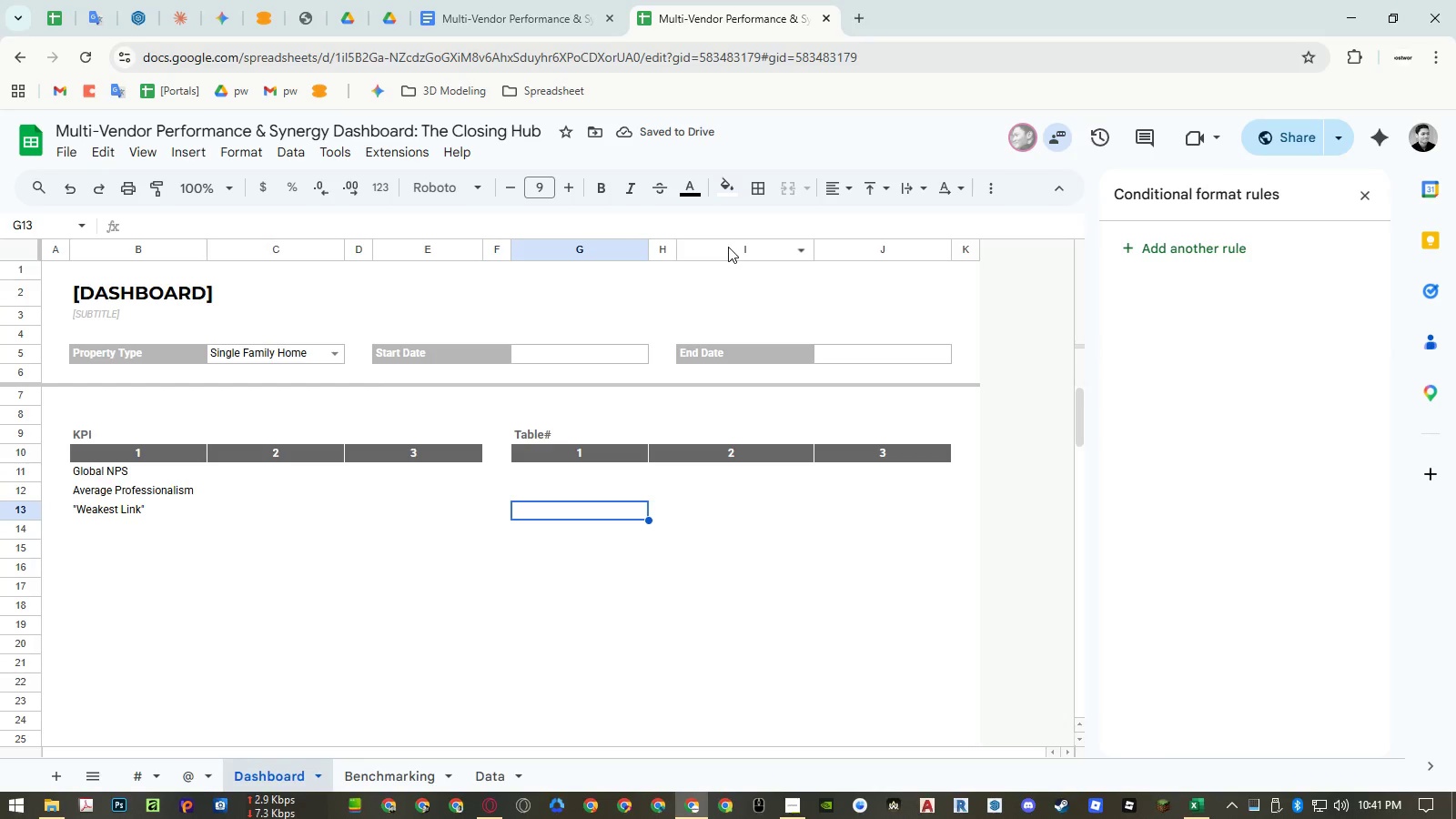 
wait(8.92)
 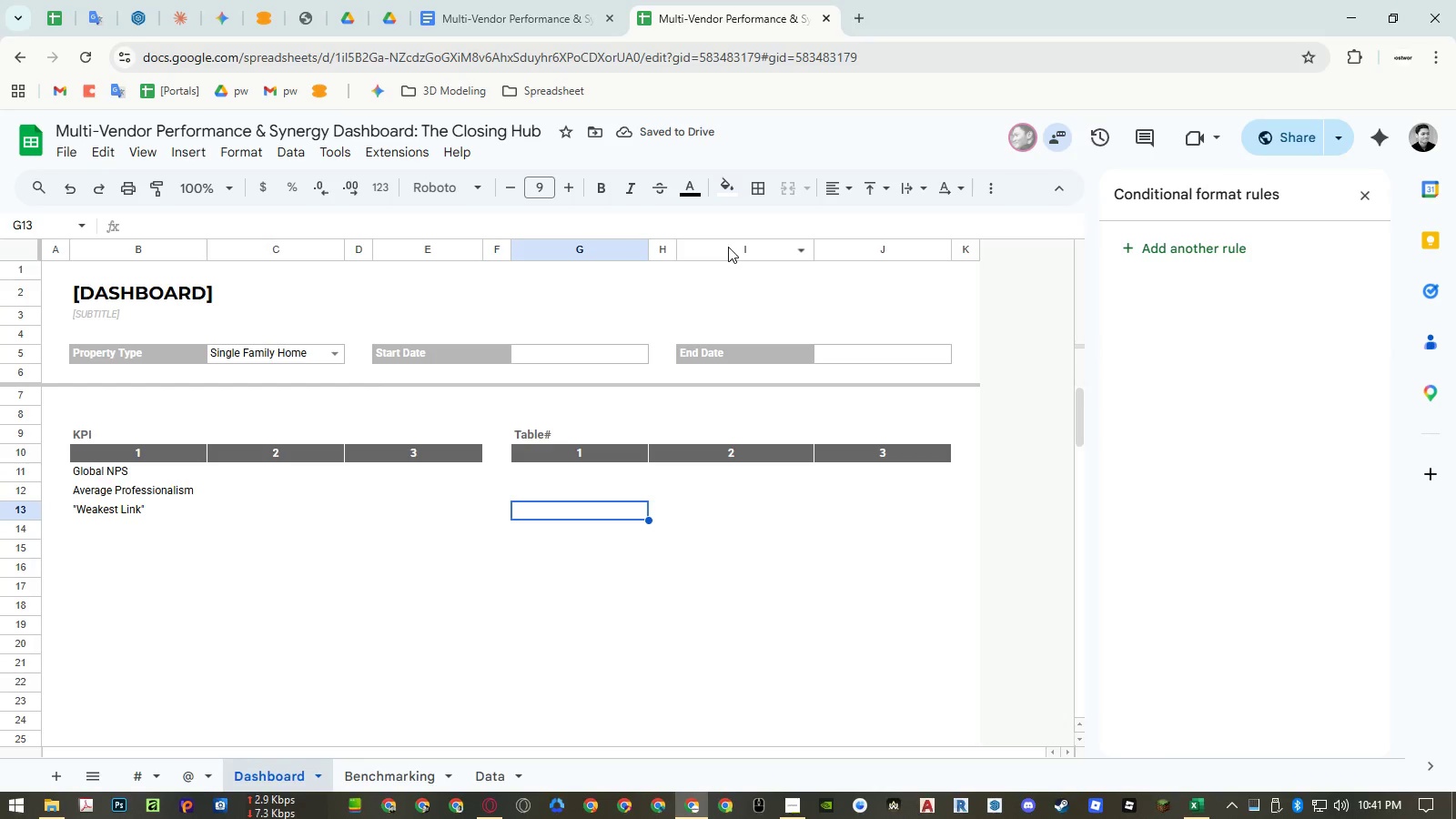 
right_click([728, 247])
 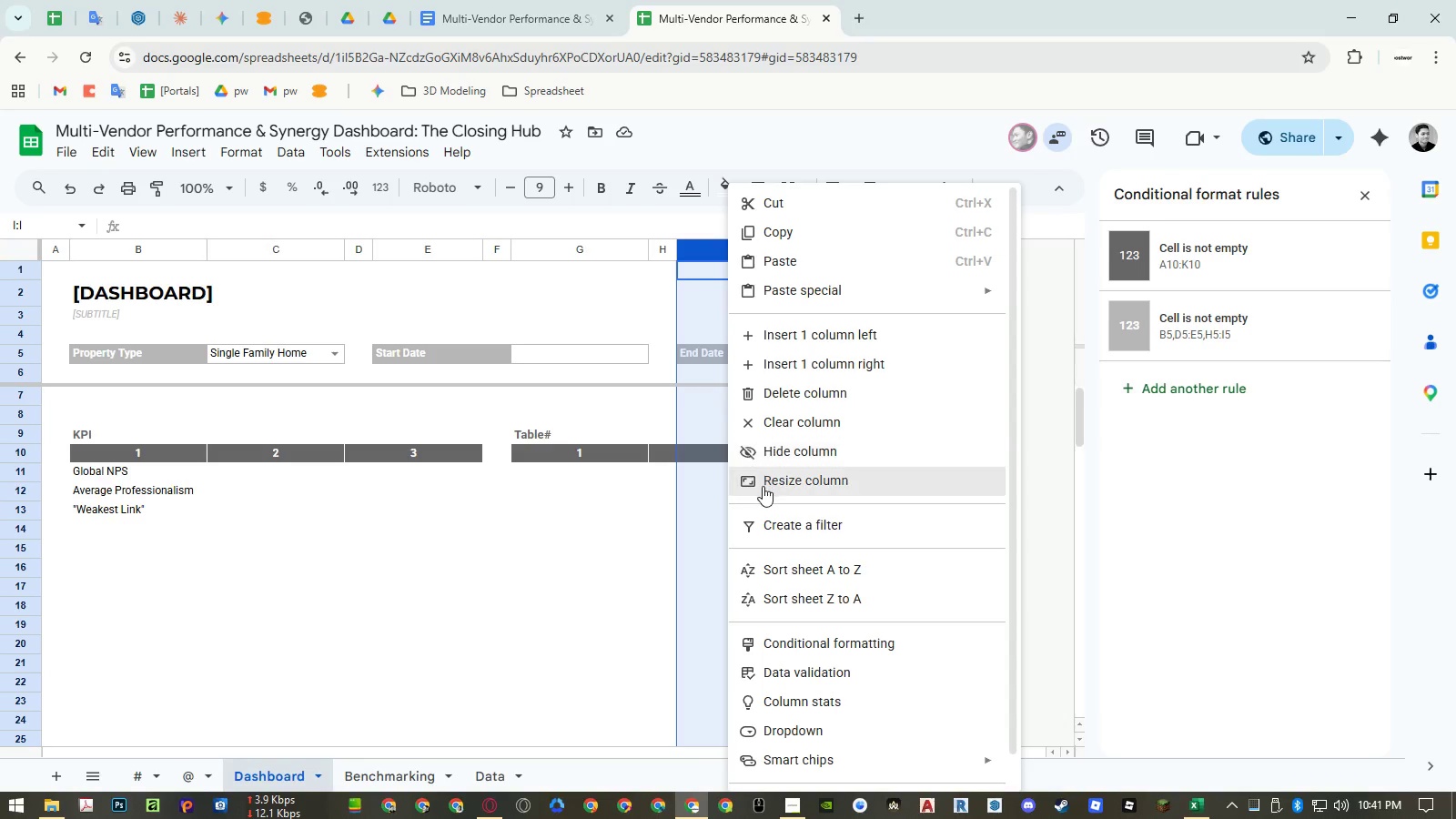 
left_click([763, 486])
 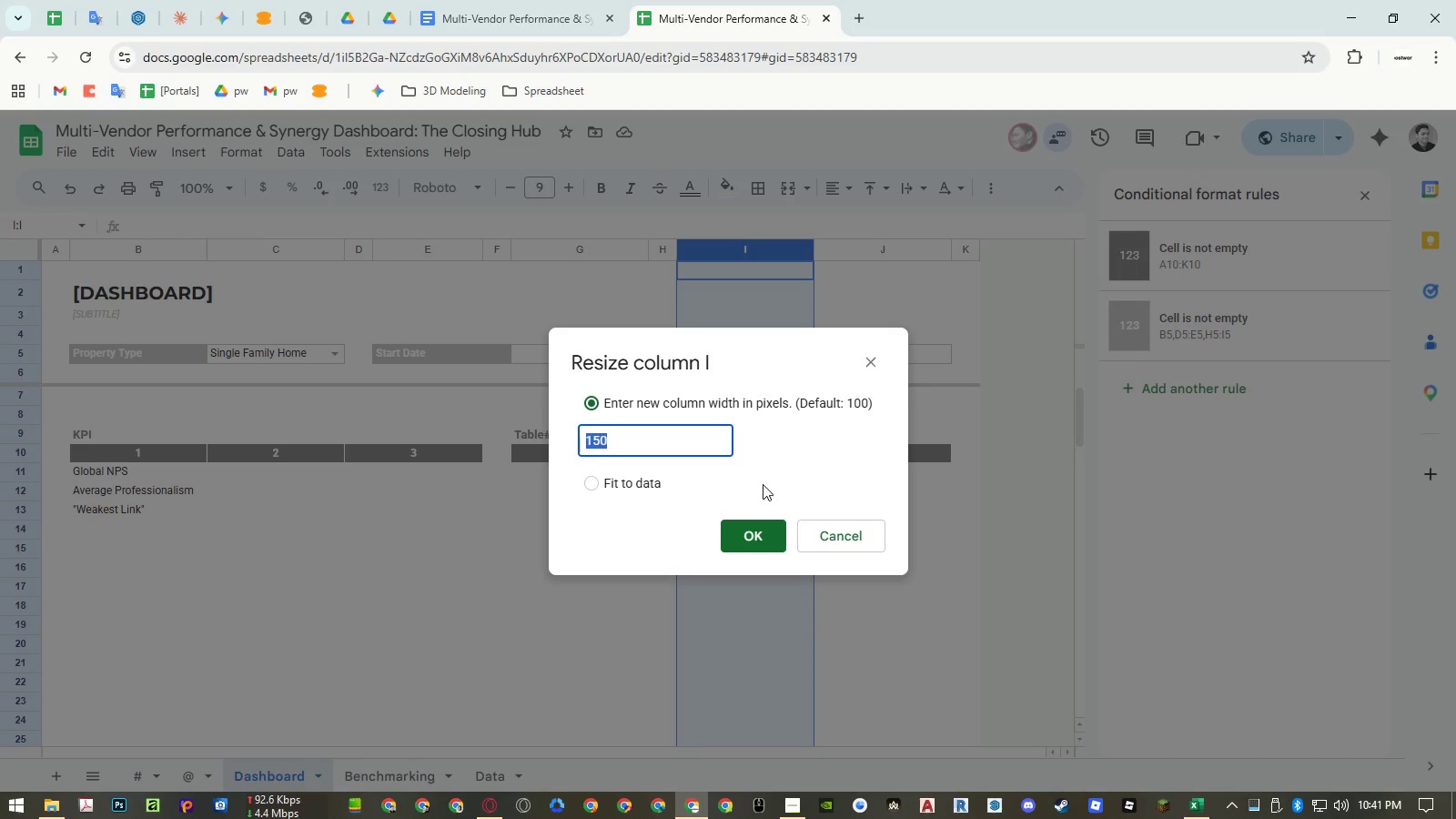 
key(Numpad1)
 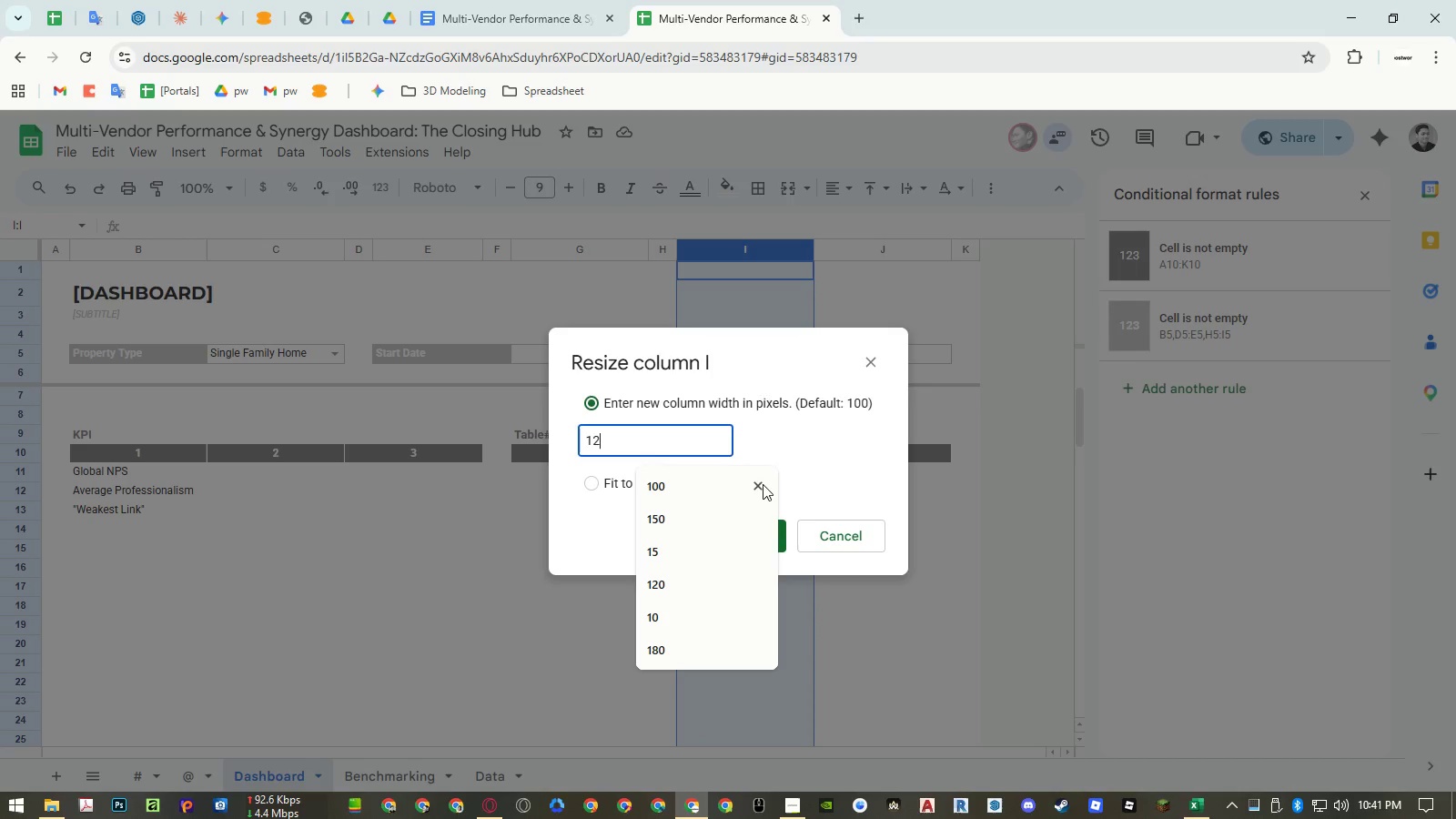 
key(Numpad2)
 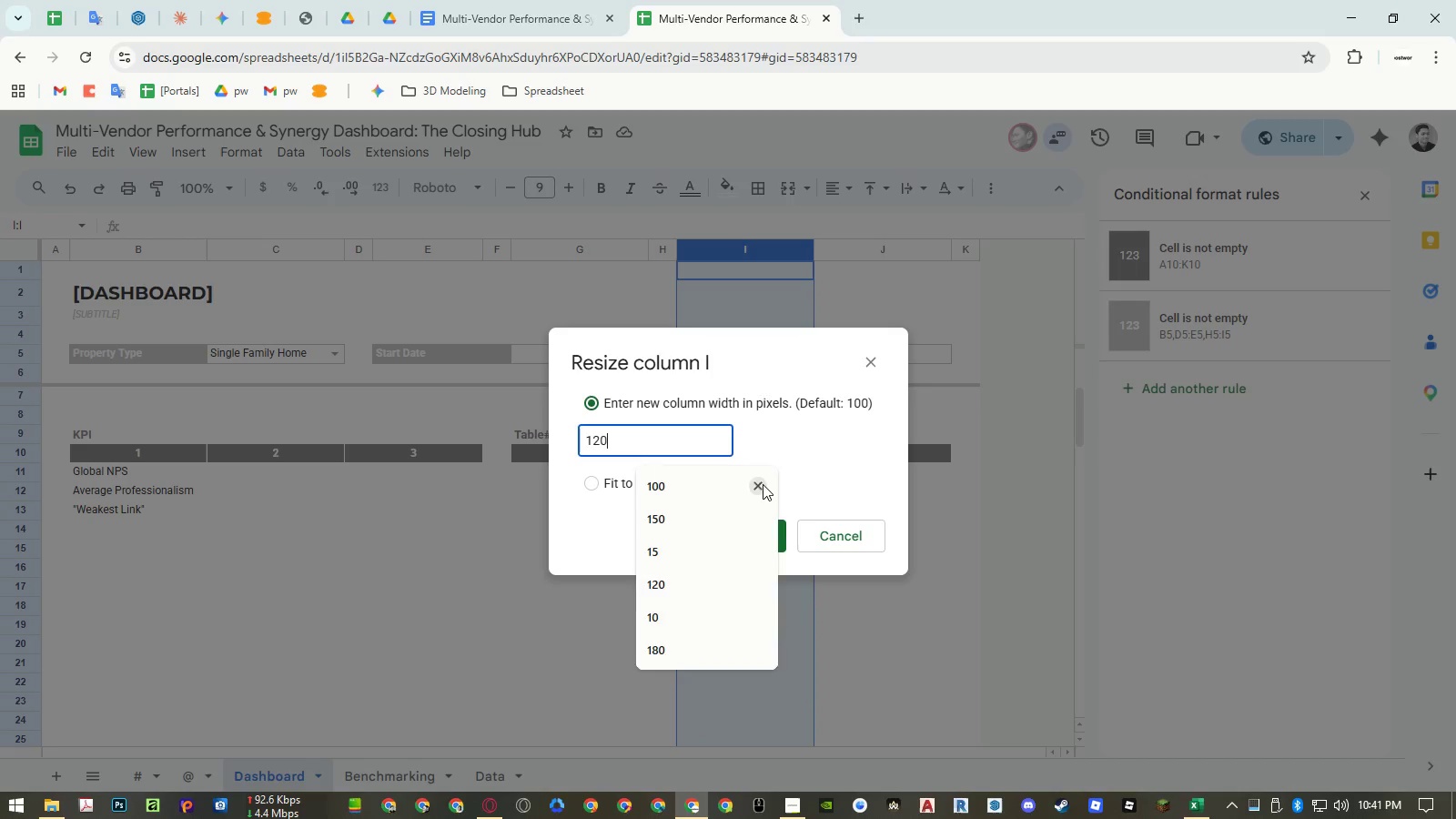 
key(Numpad0)
 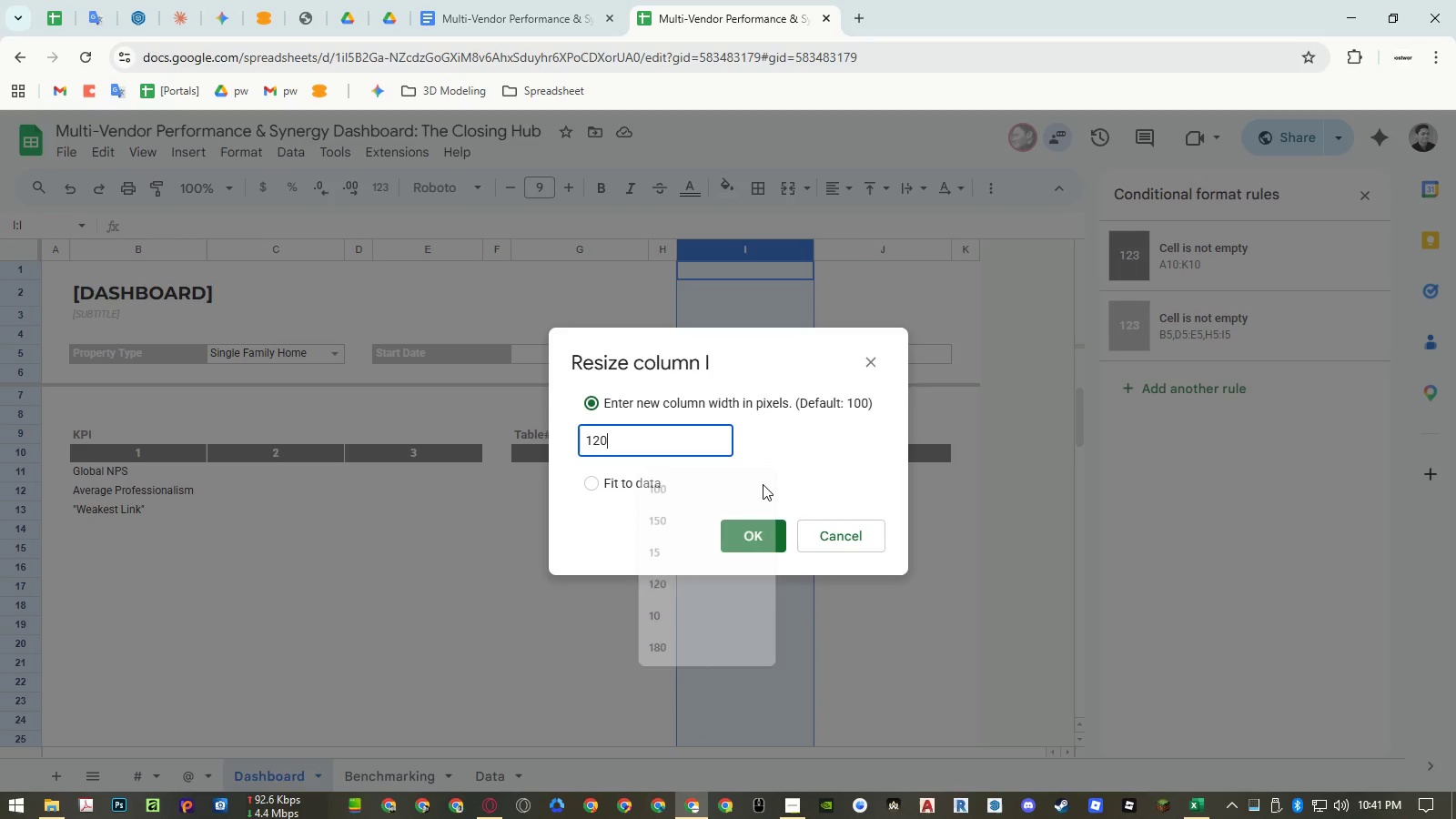 
key(NumpadEnter)
 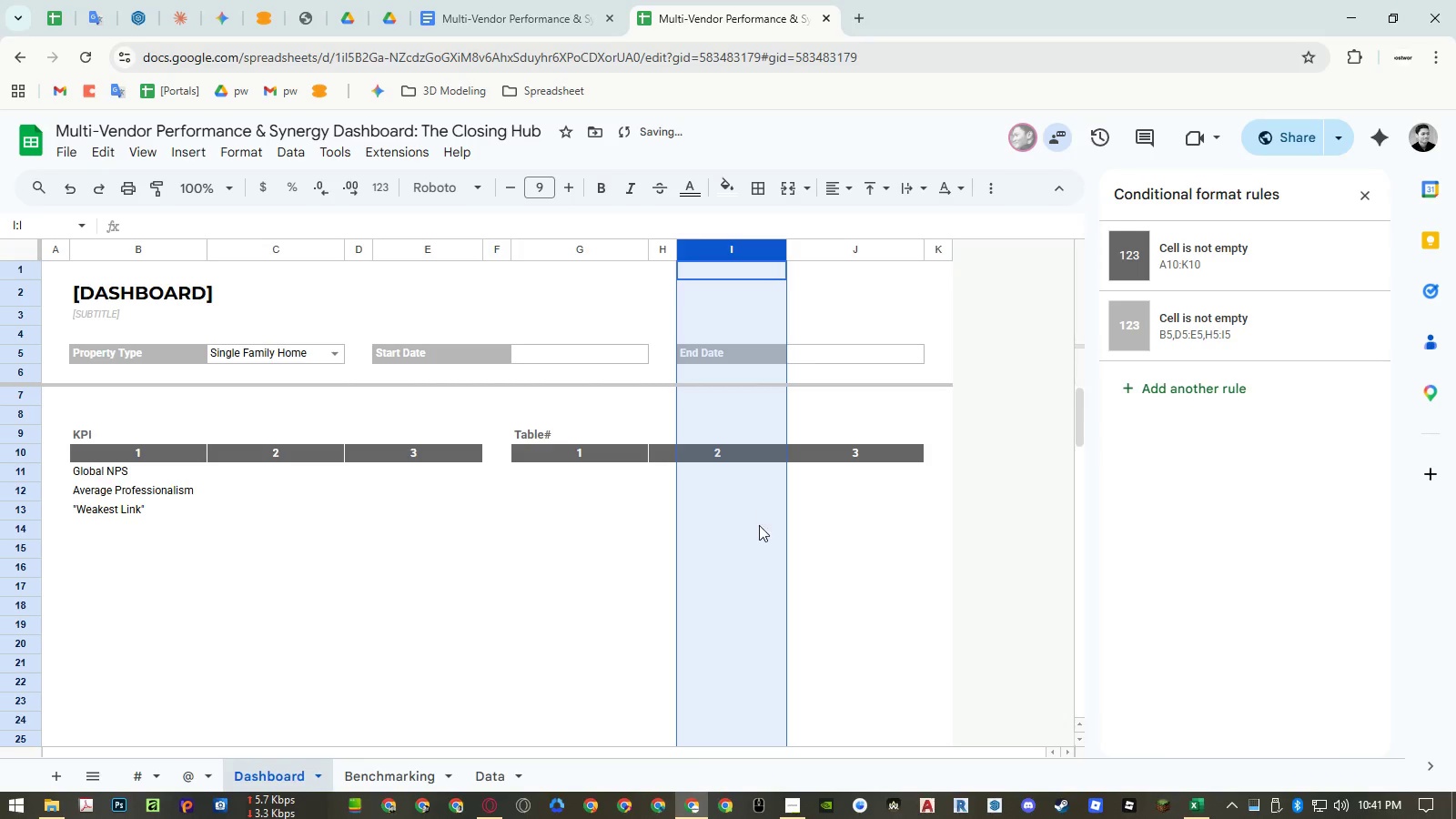 
left_click([759, 528])
 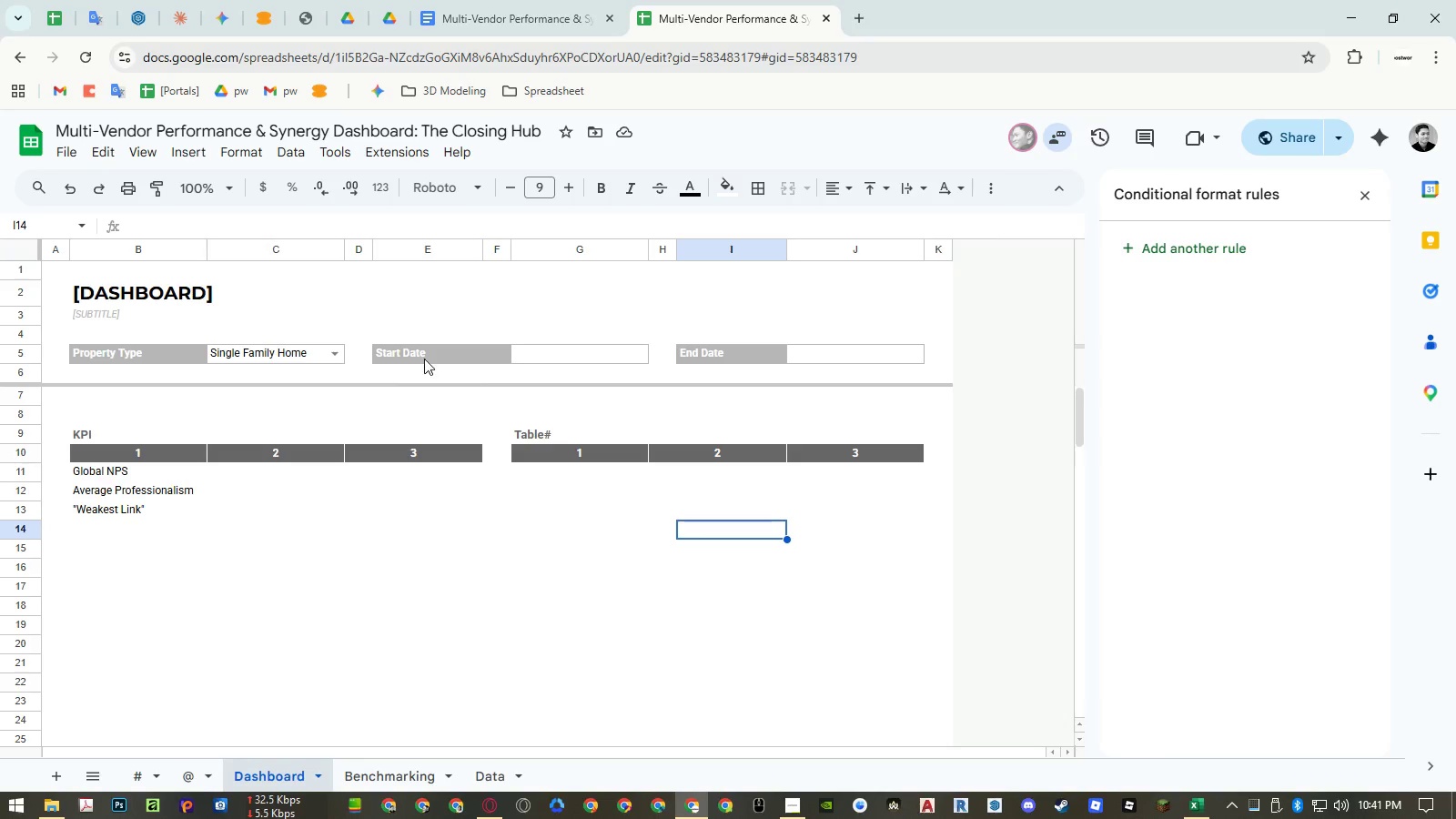 
wait(22.59)
 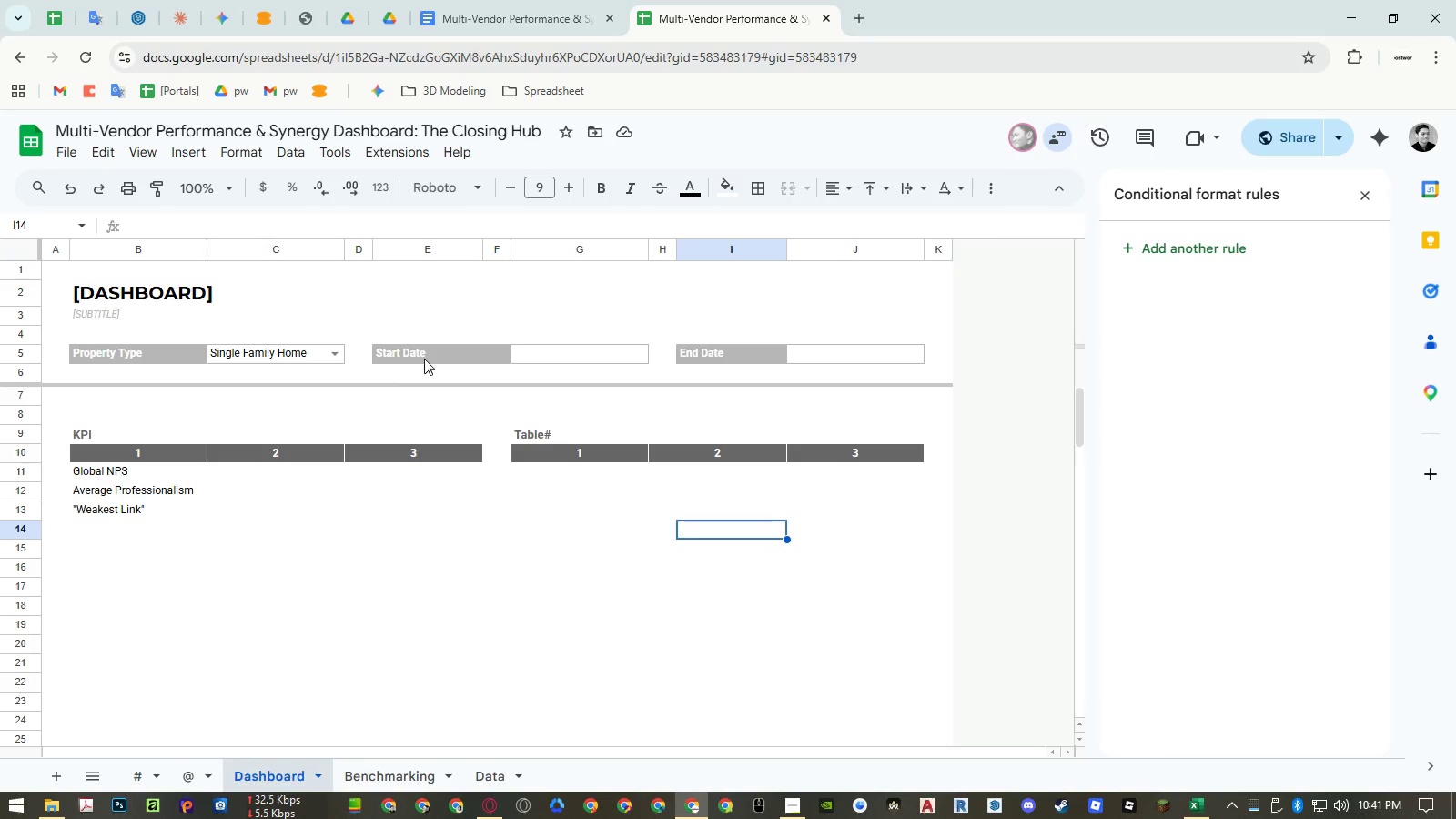 
left_click([169, 351])
 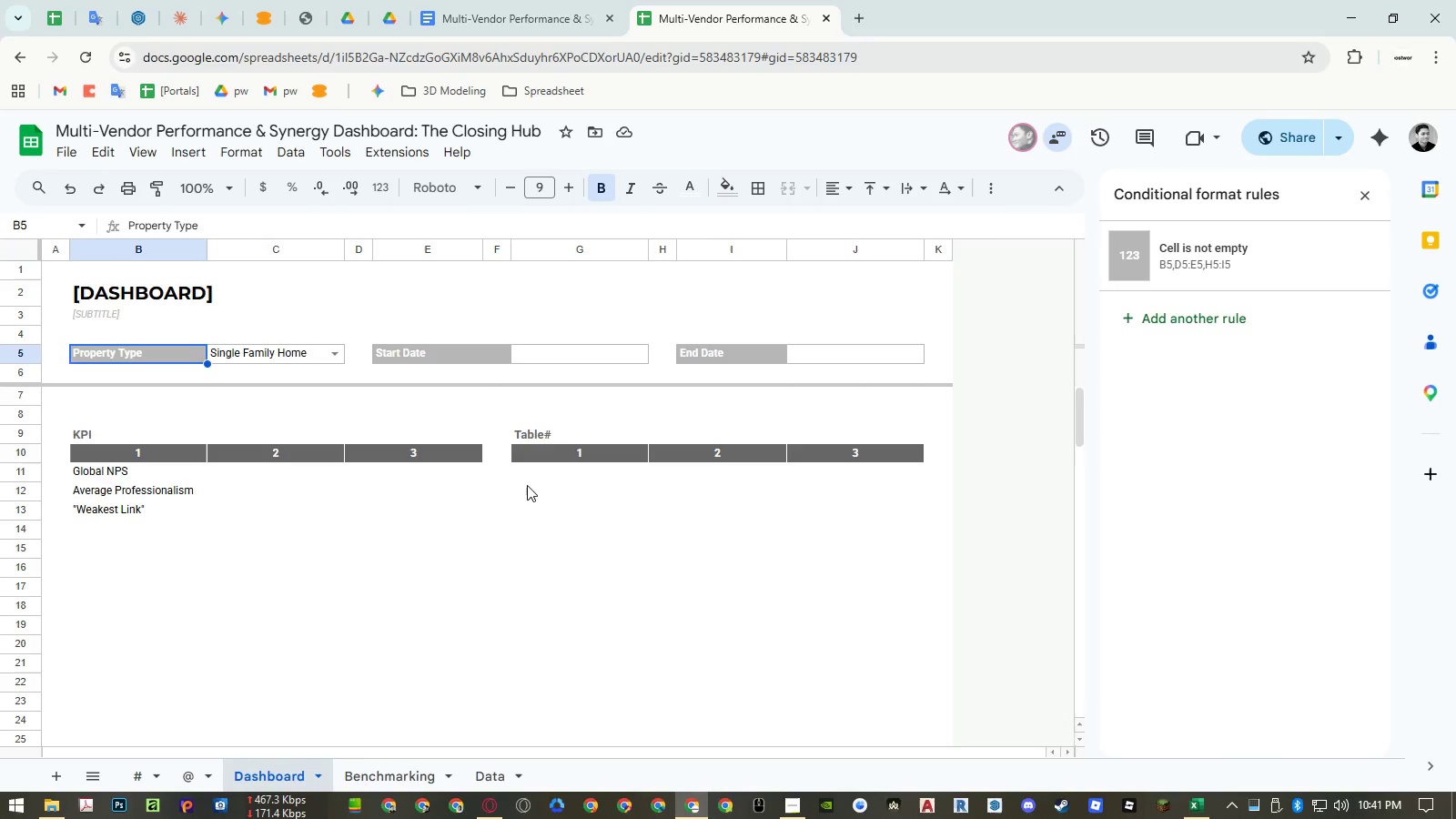 
wait(5.05)
 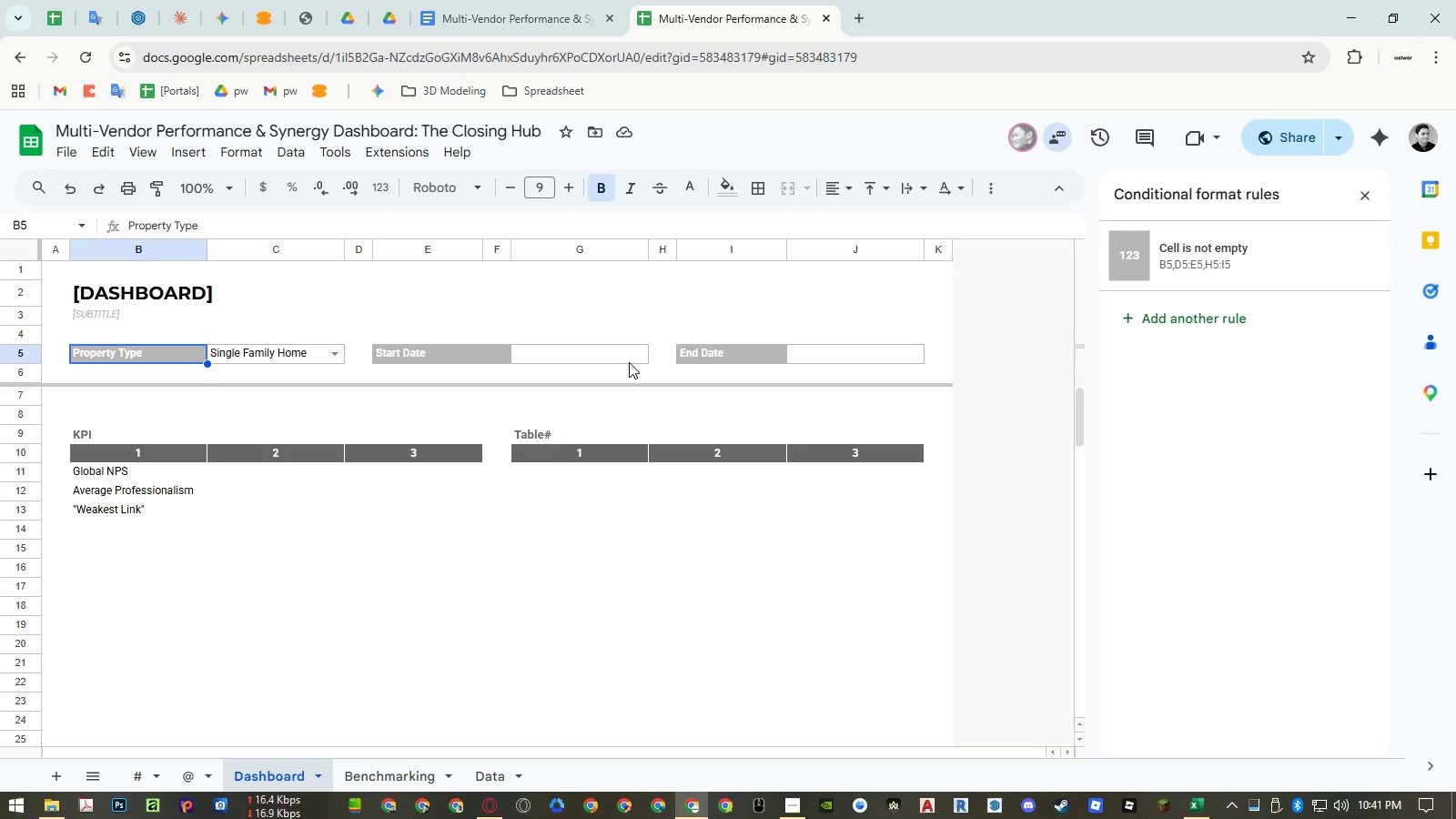 
left_click([527, 485])
 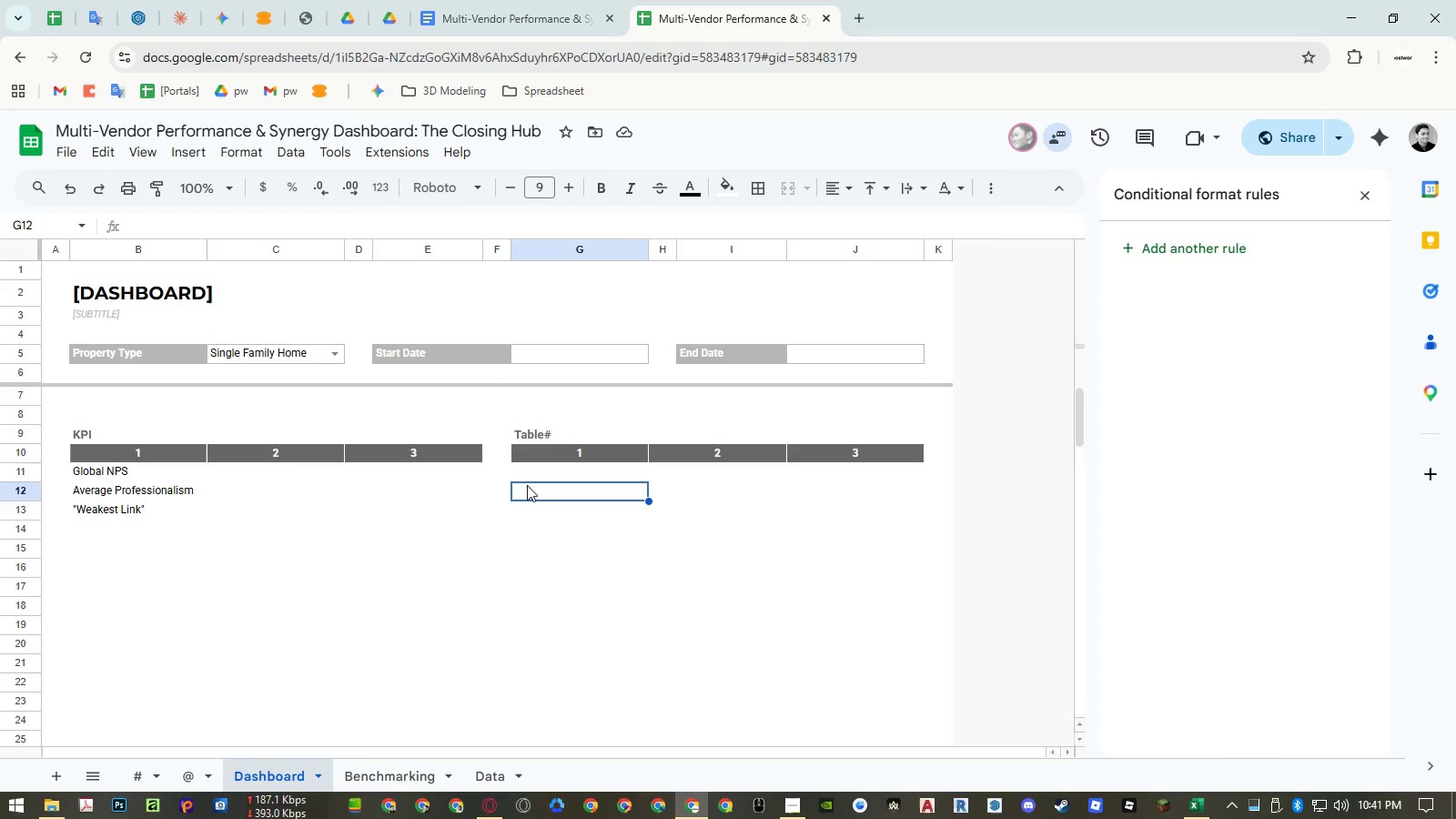 
key(Control+Z)
 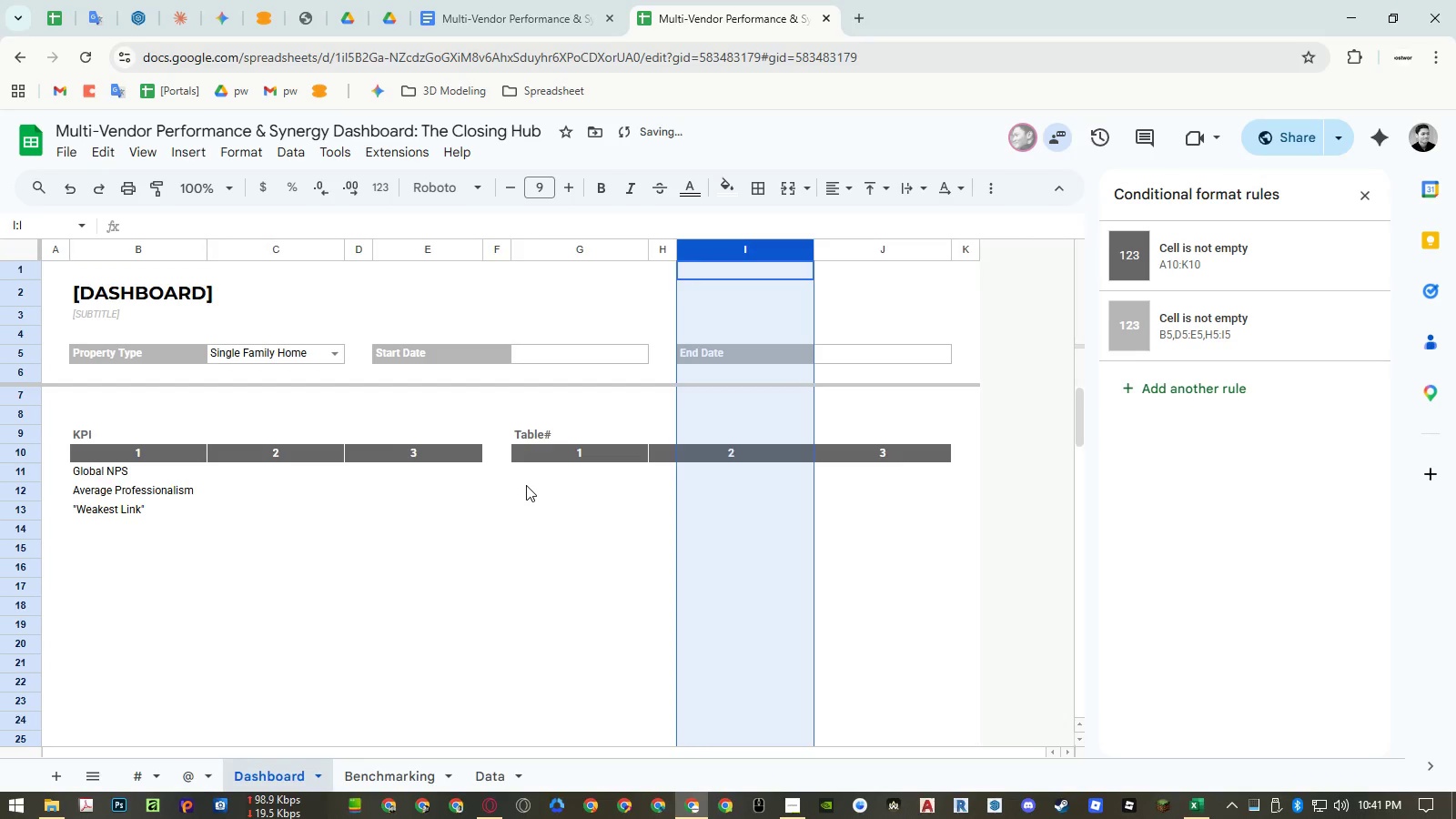 
key(Control+Z)
 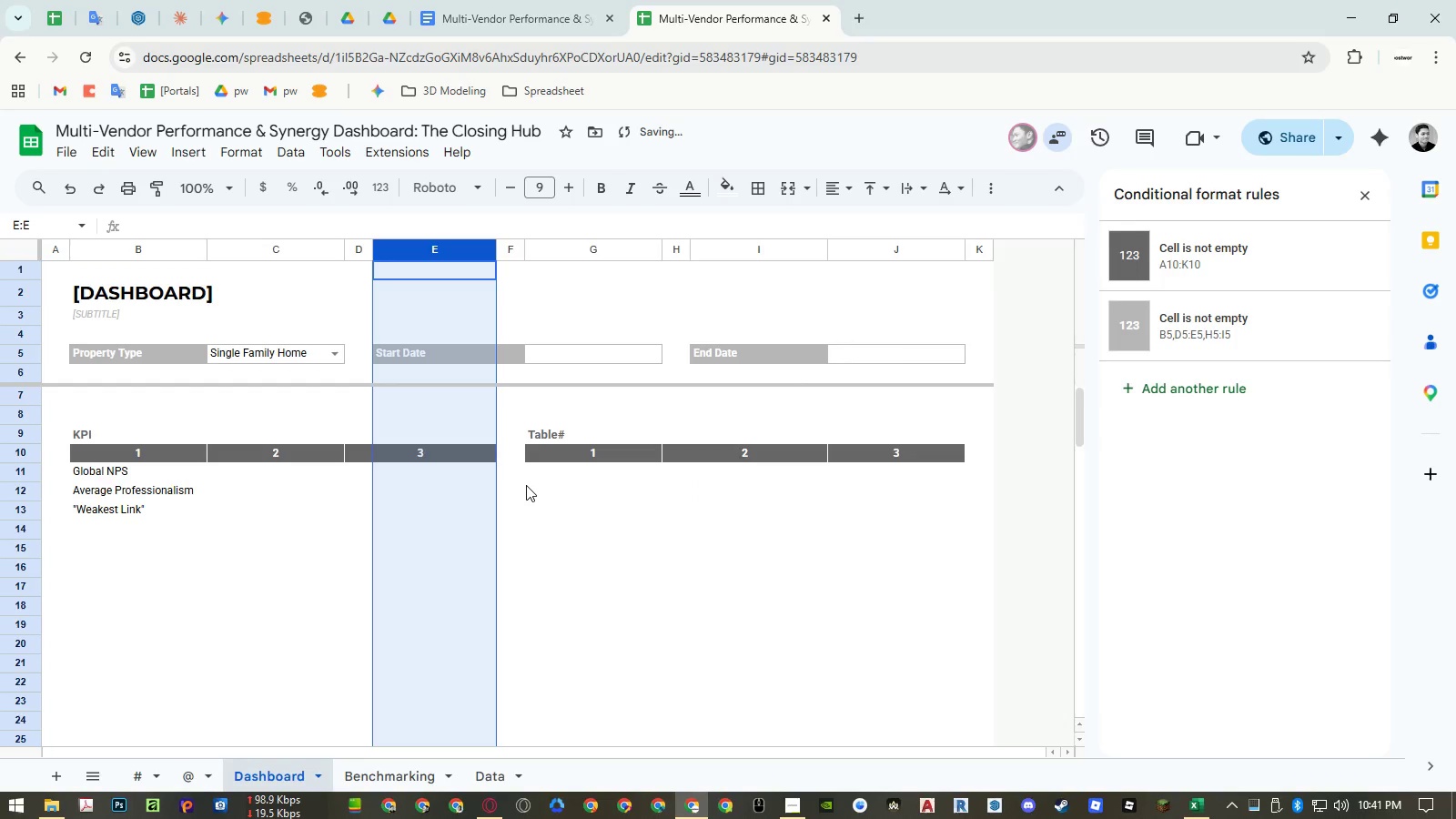 
key(Control+Z)
 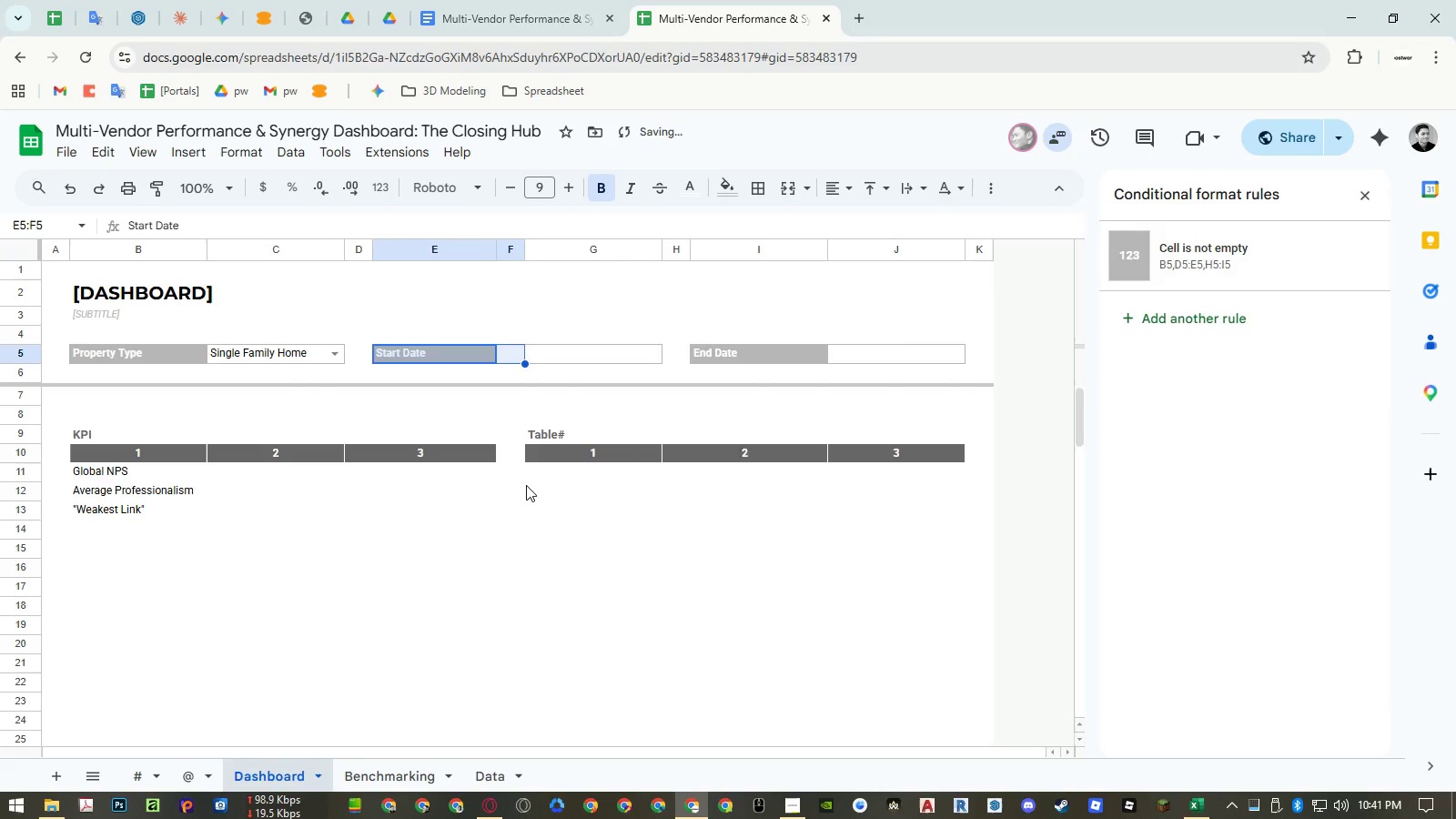 
key(Control+Z)
 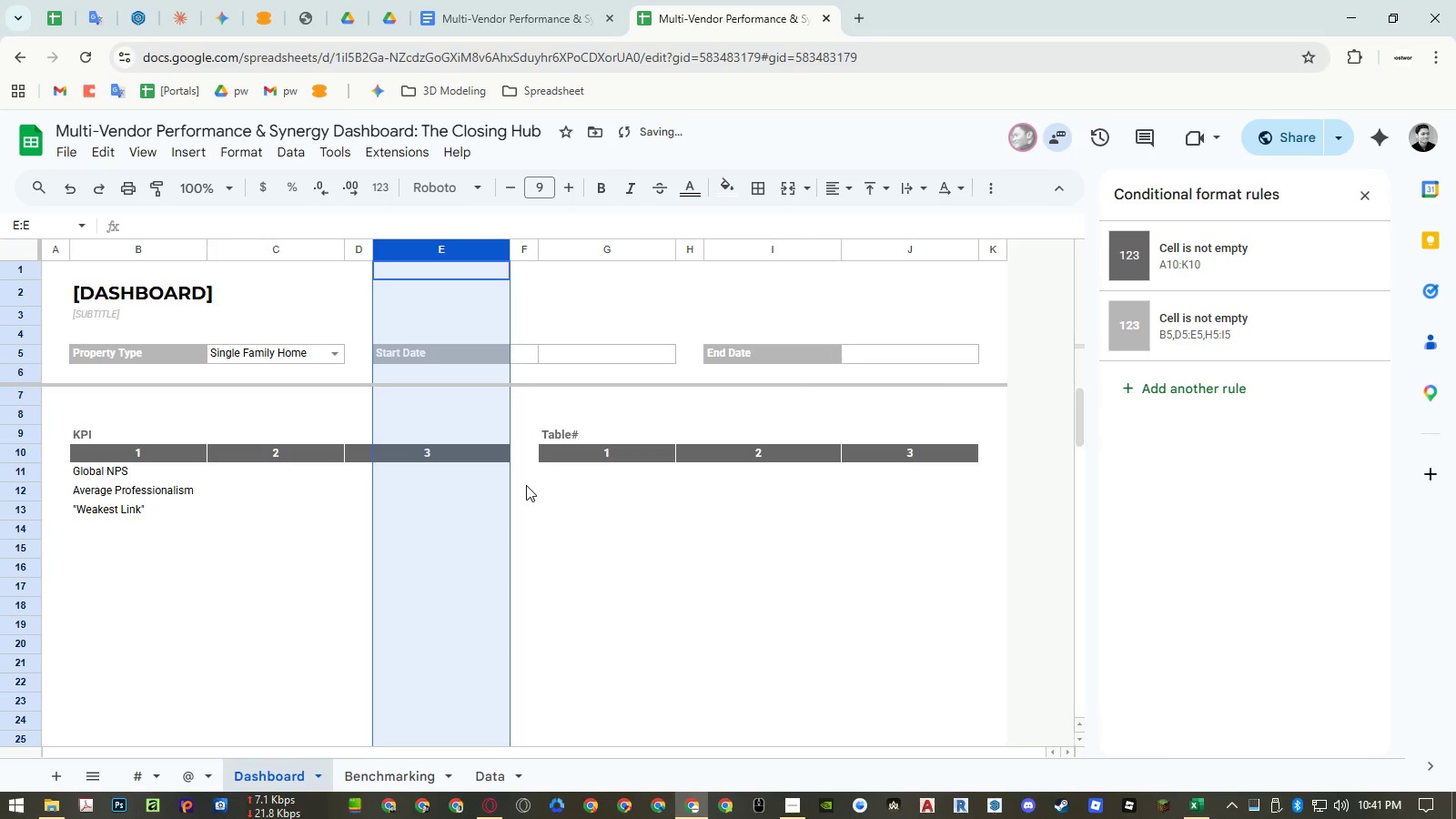 
key(Control+Z)
 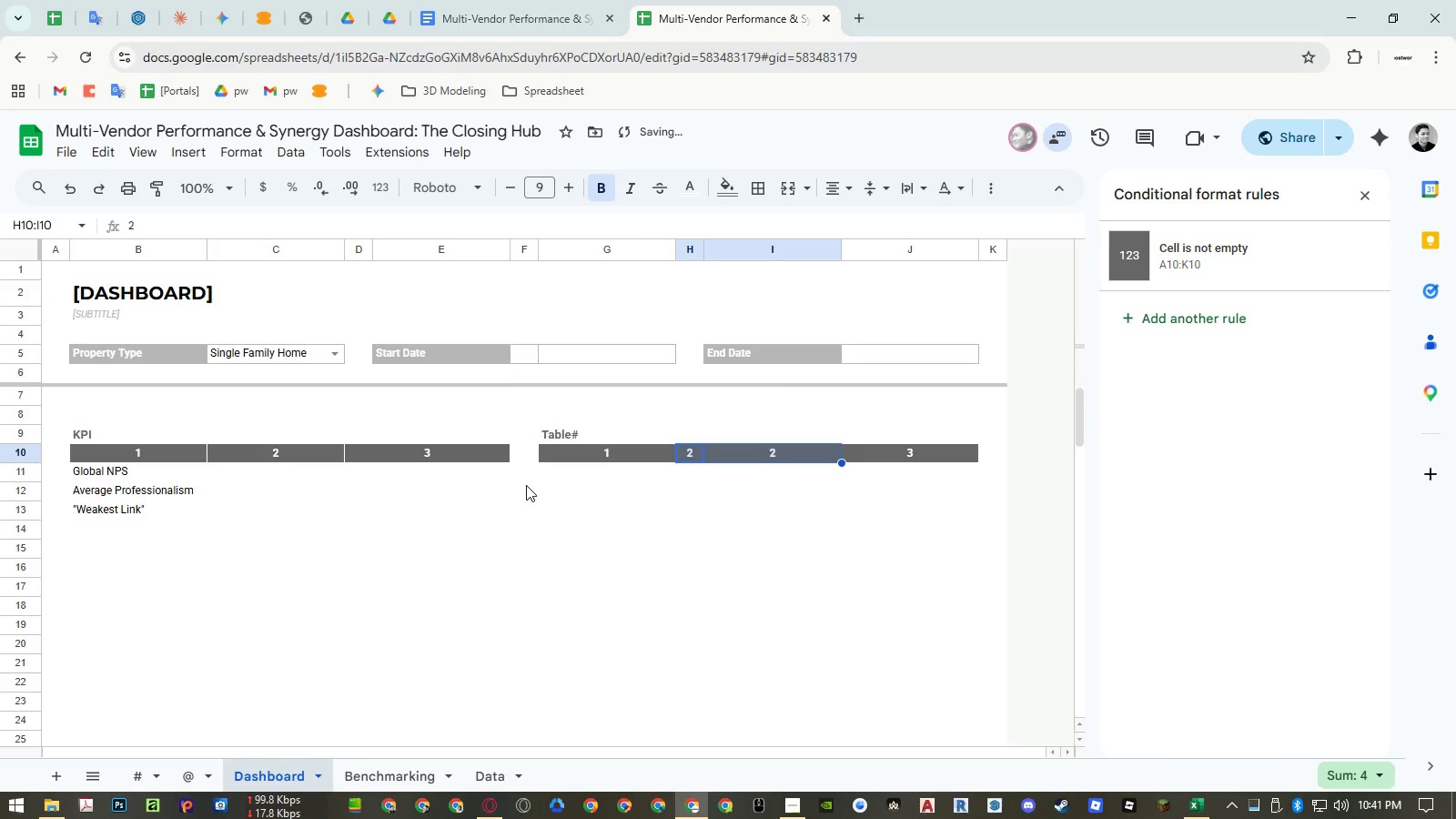 
key(Control+Z)
 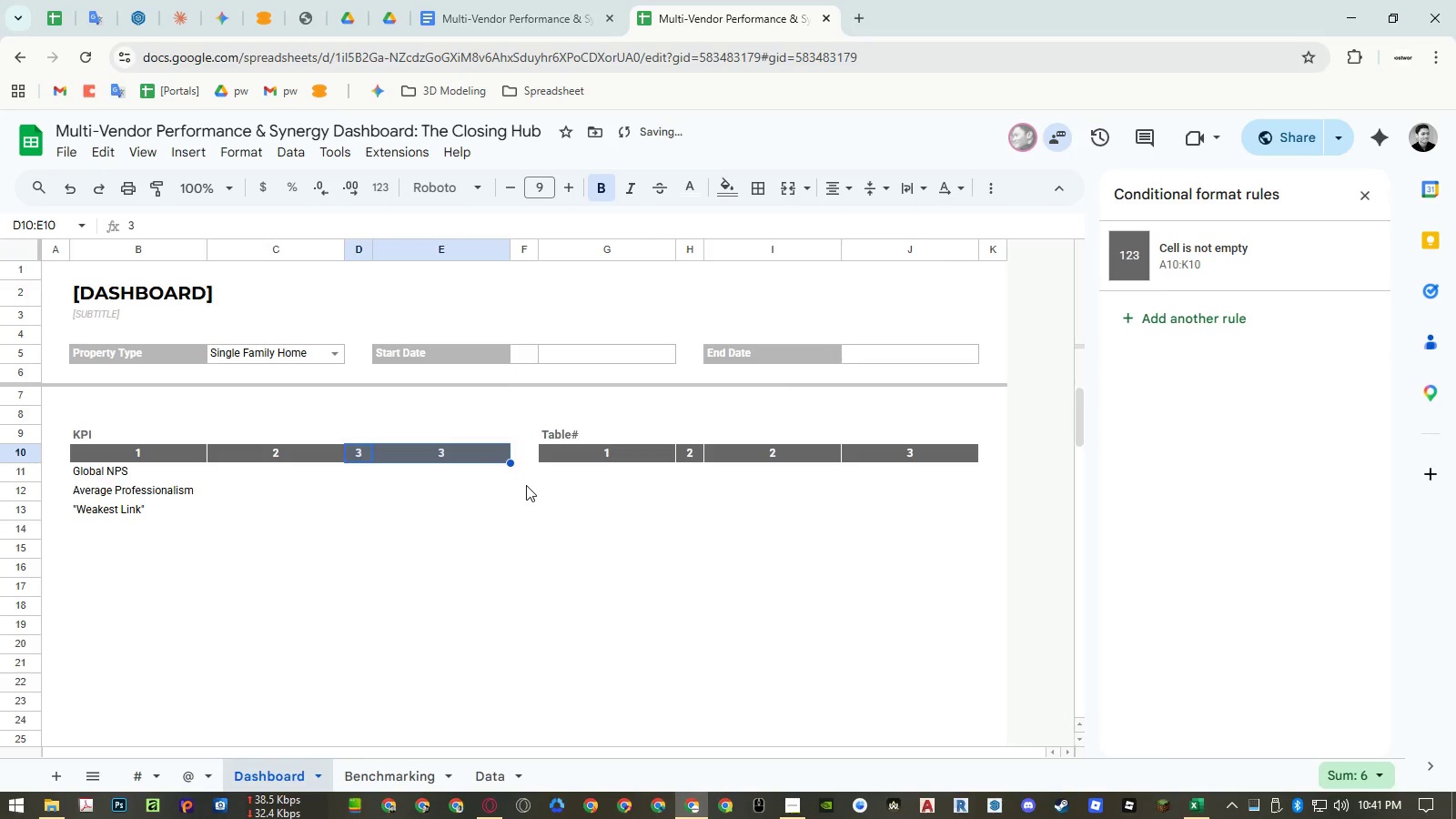 
key(Control+Z)
 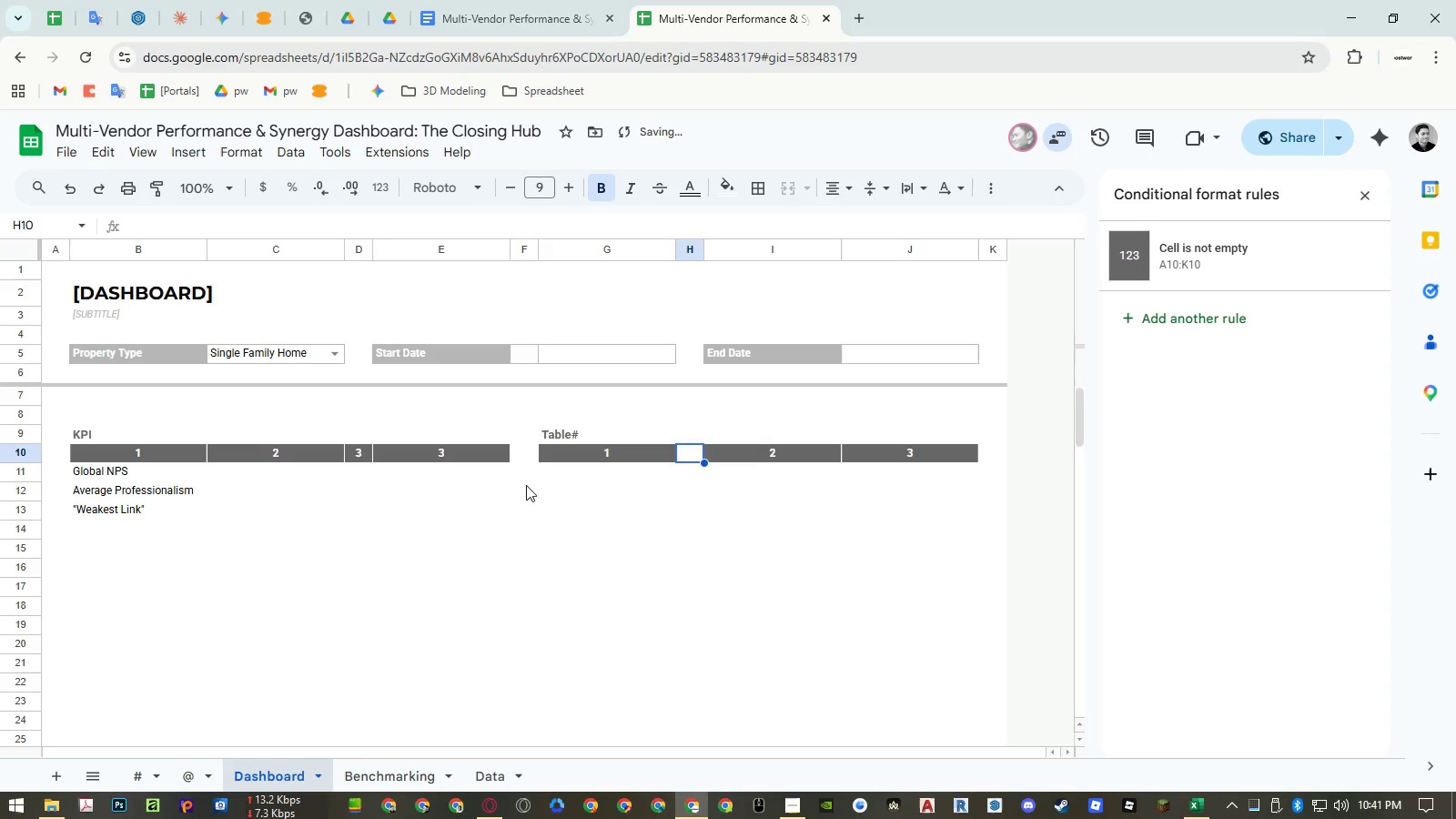 
key(Control+Z)
 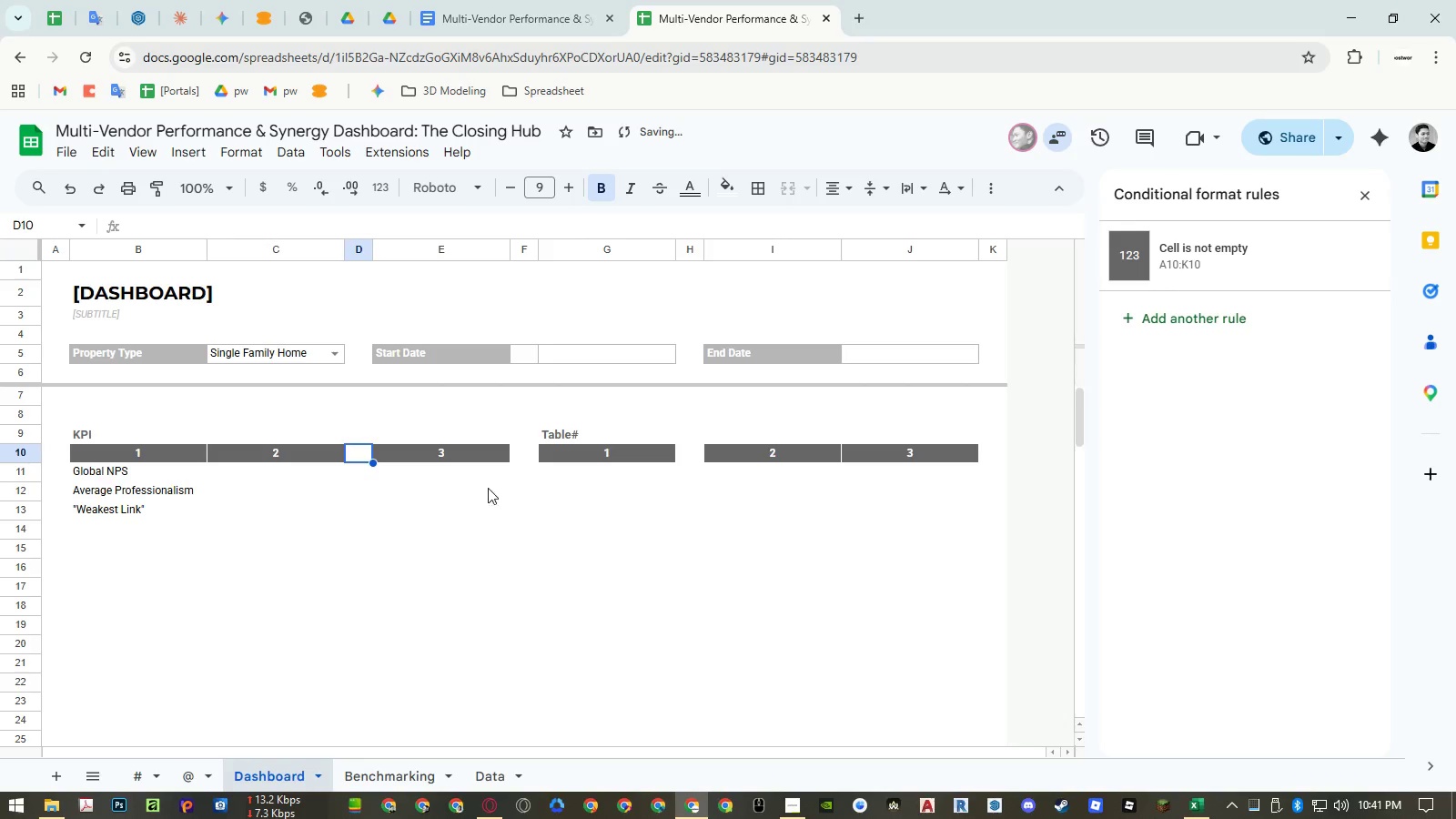 
left_click([467, 498])
 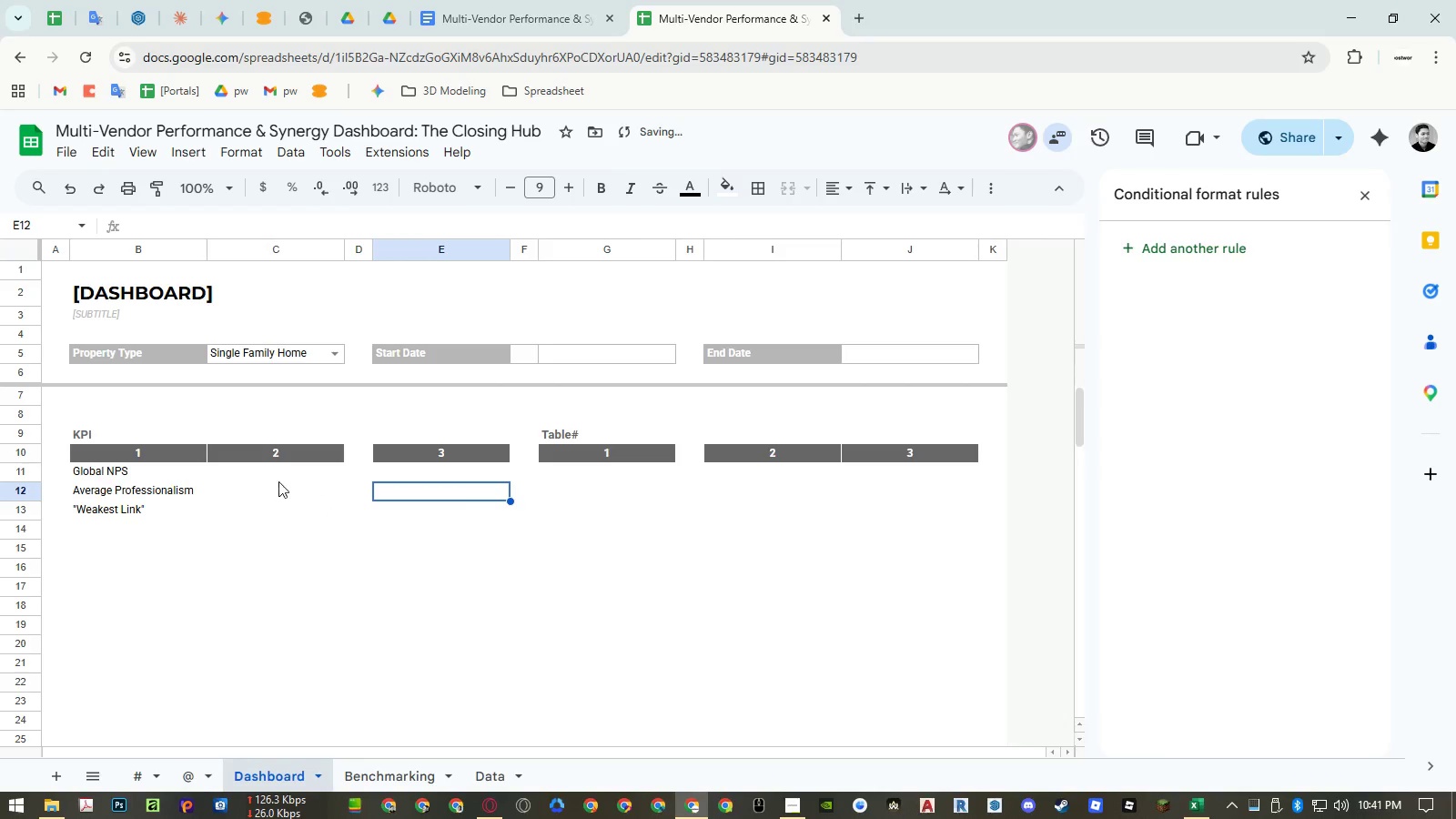 
left_click([278, 476])
 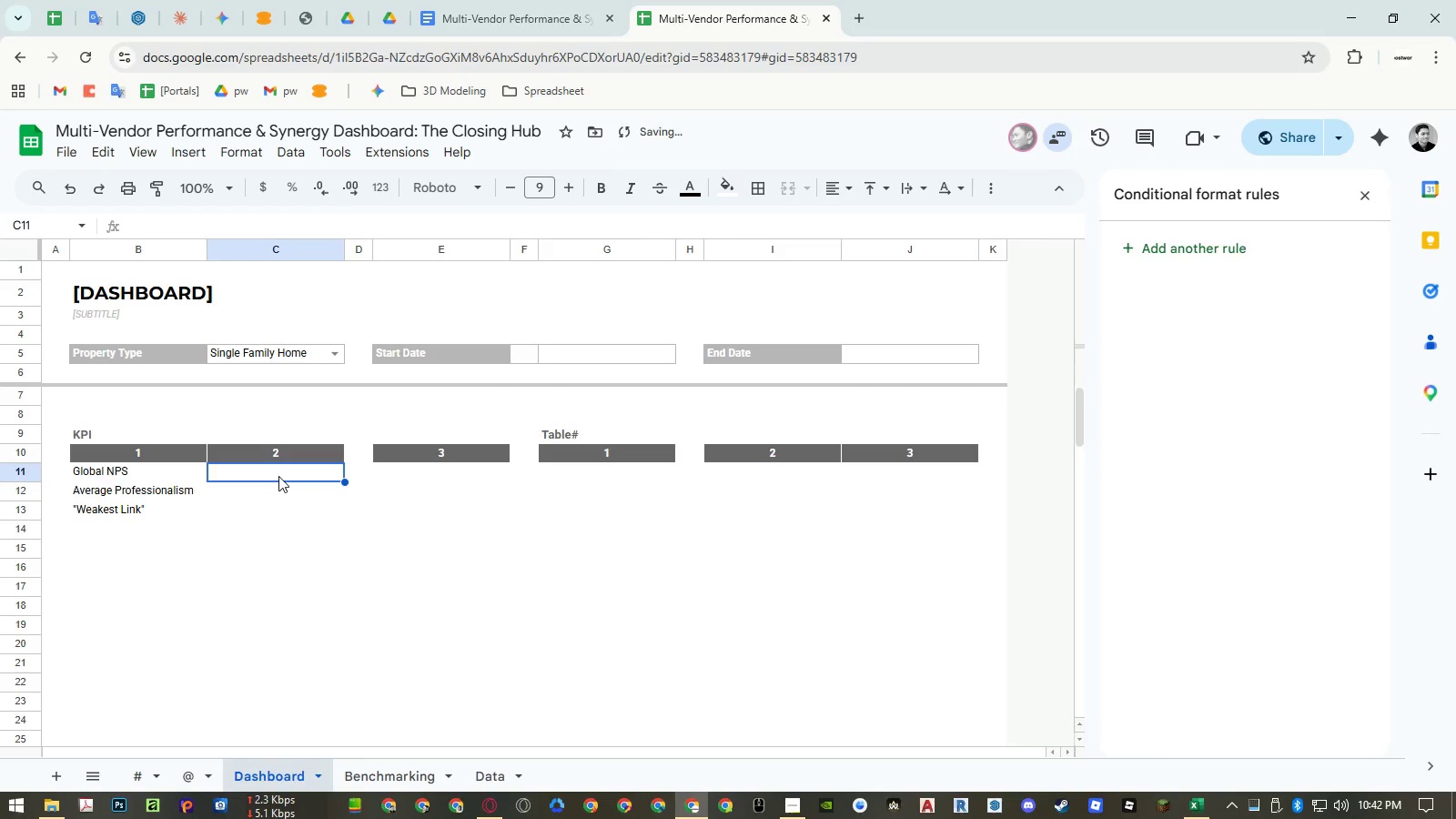 
type(=averai)
key(Backspace)
type(gei)
 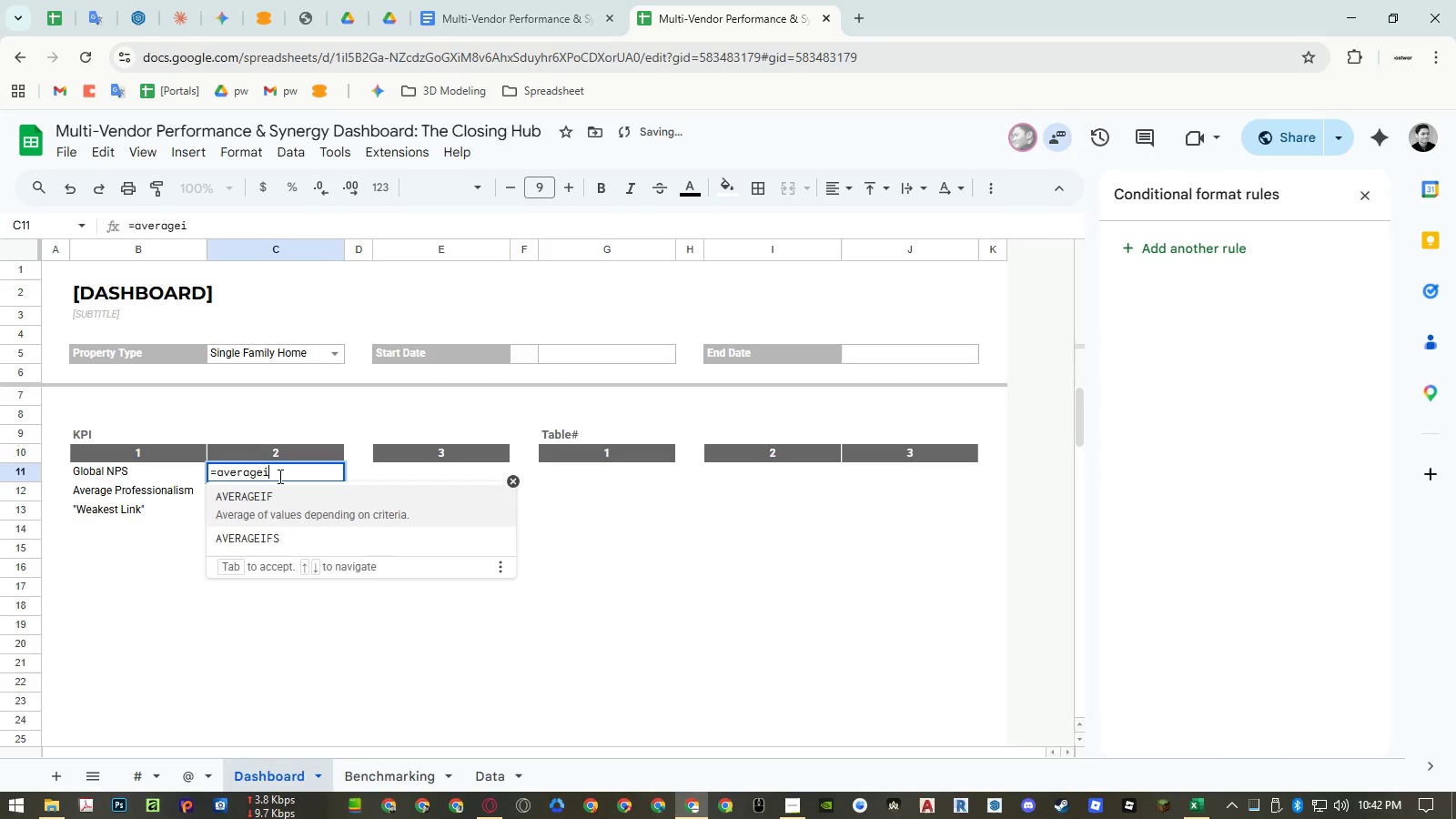 
key(ArrowDown)
 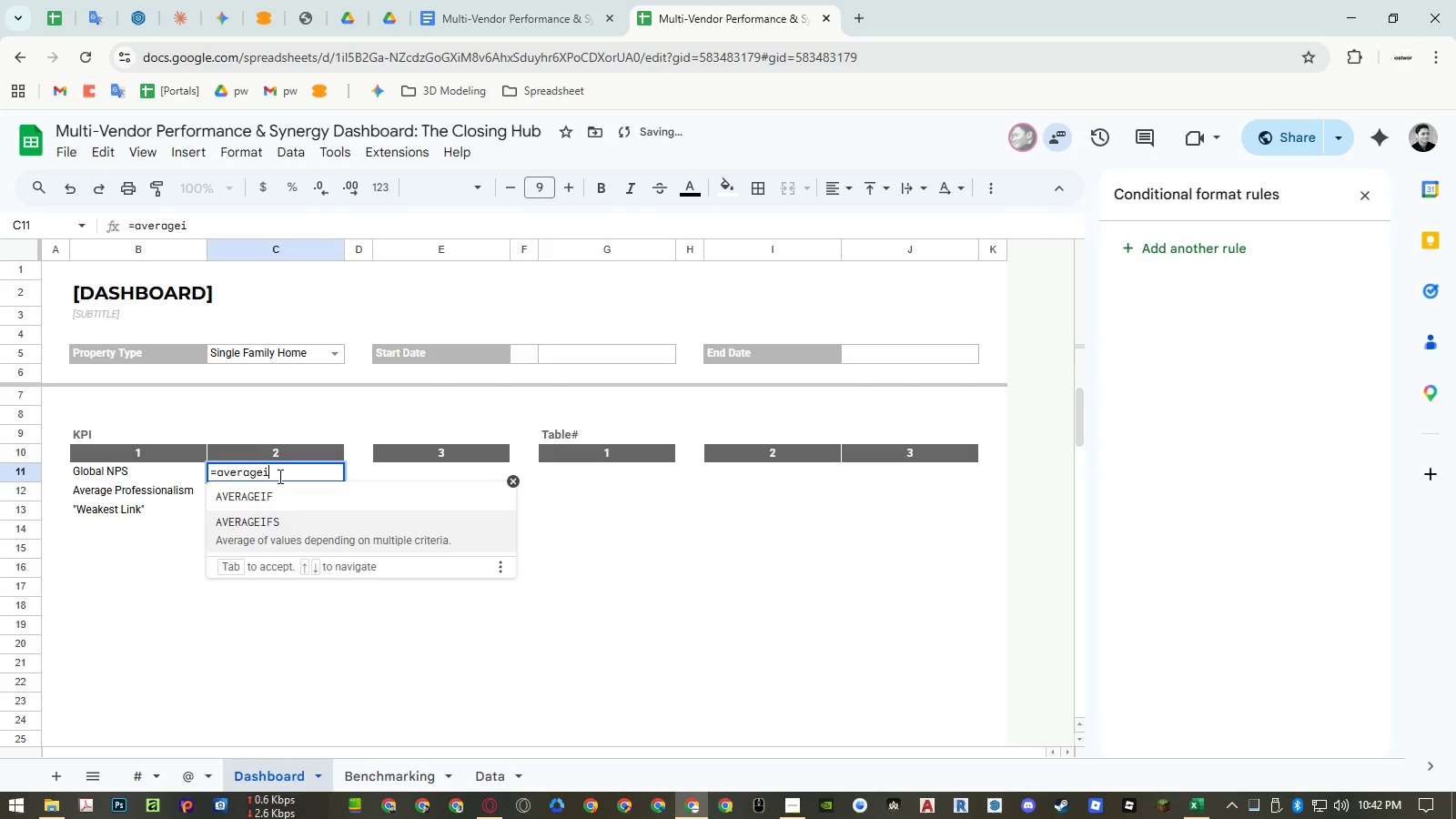 
key(ArrowUp)
 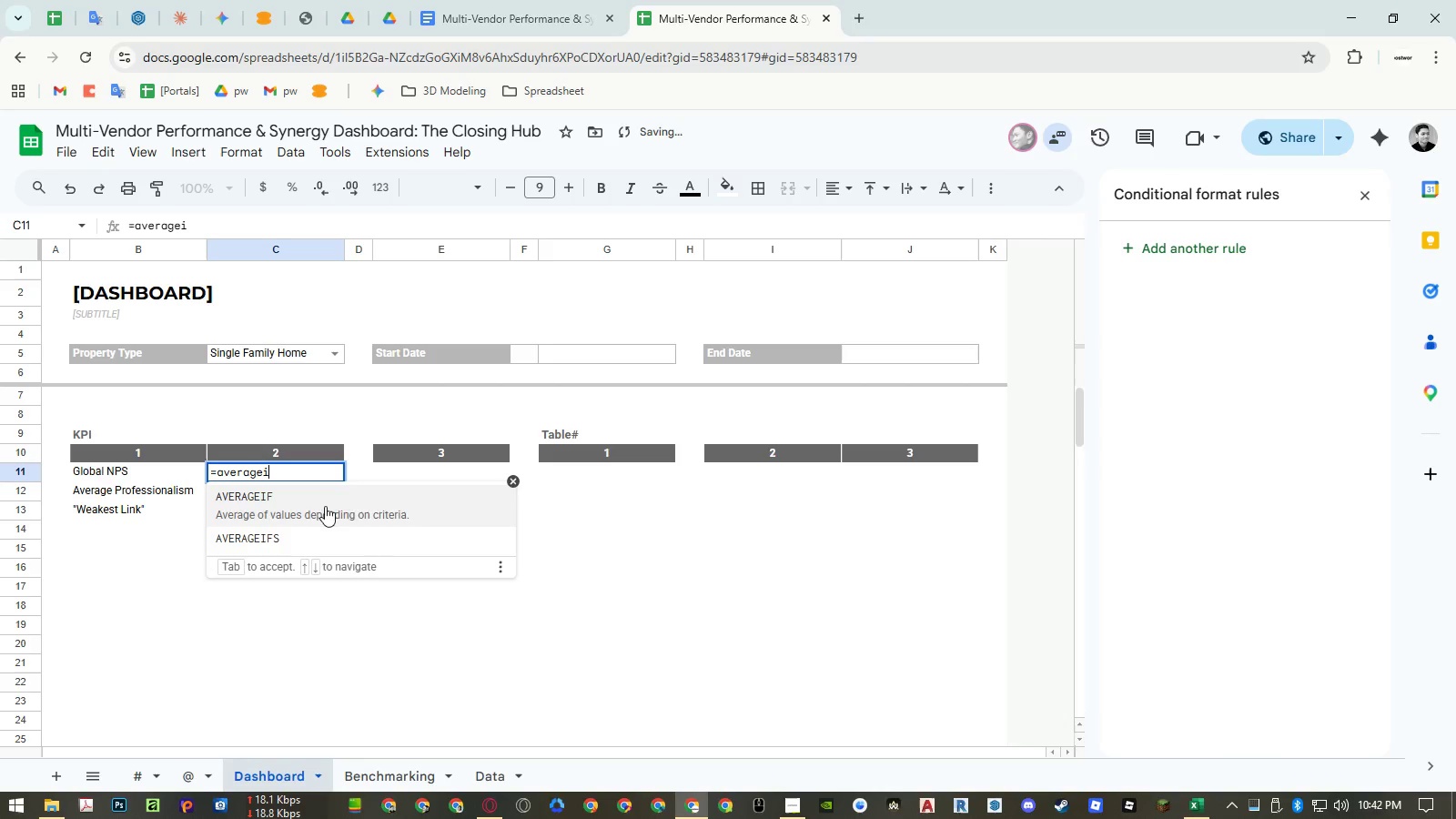 
key(Escape)
 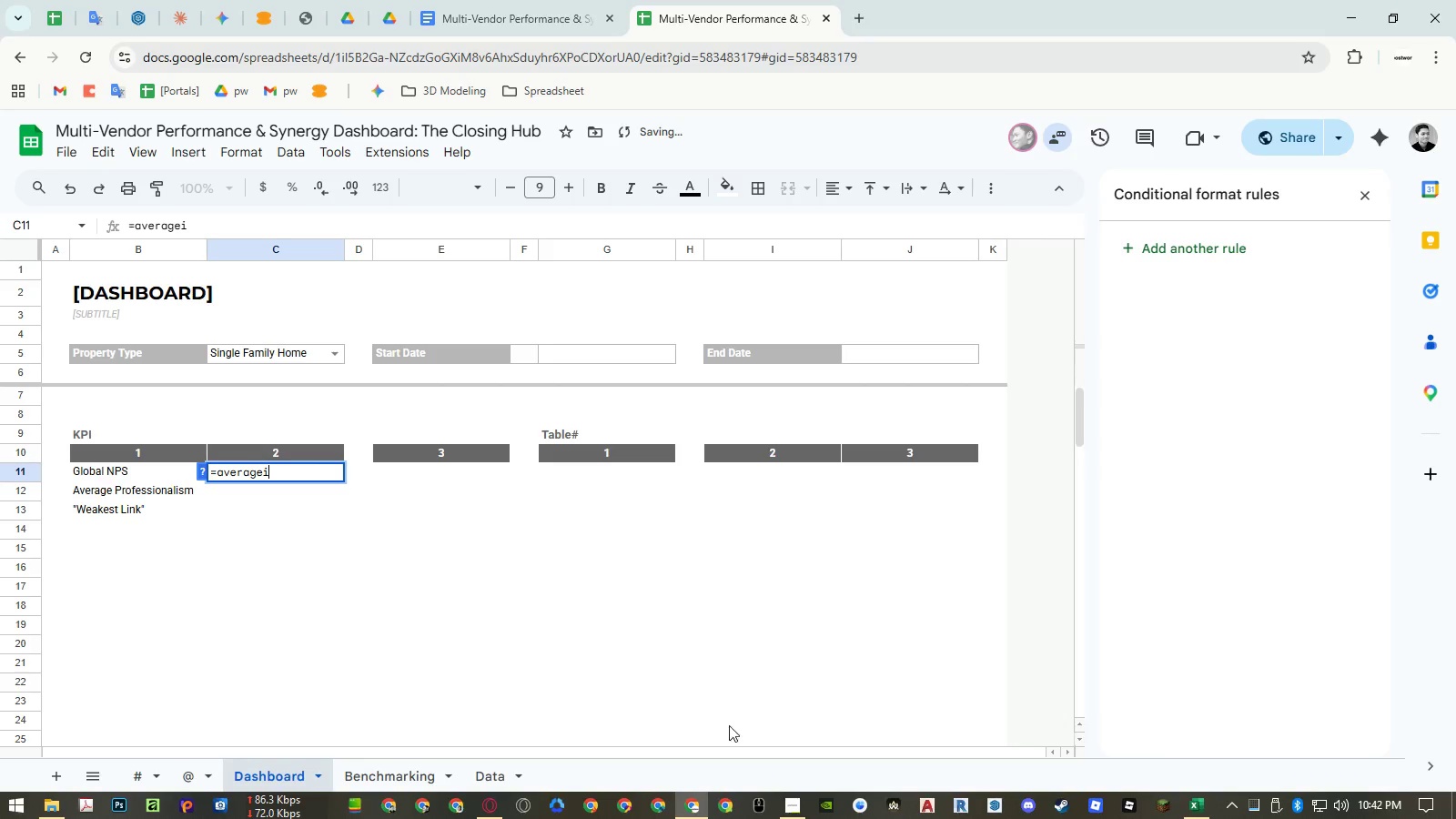 
key(Escape)
 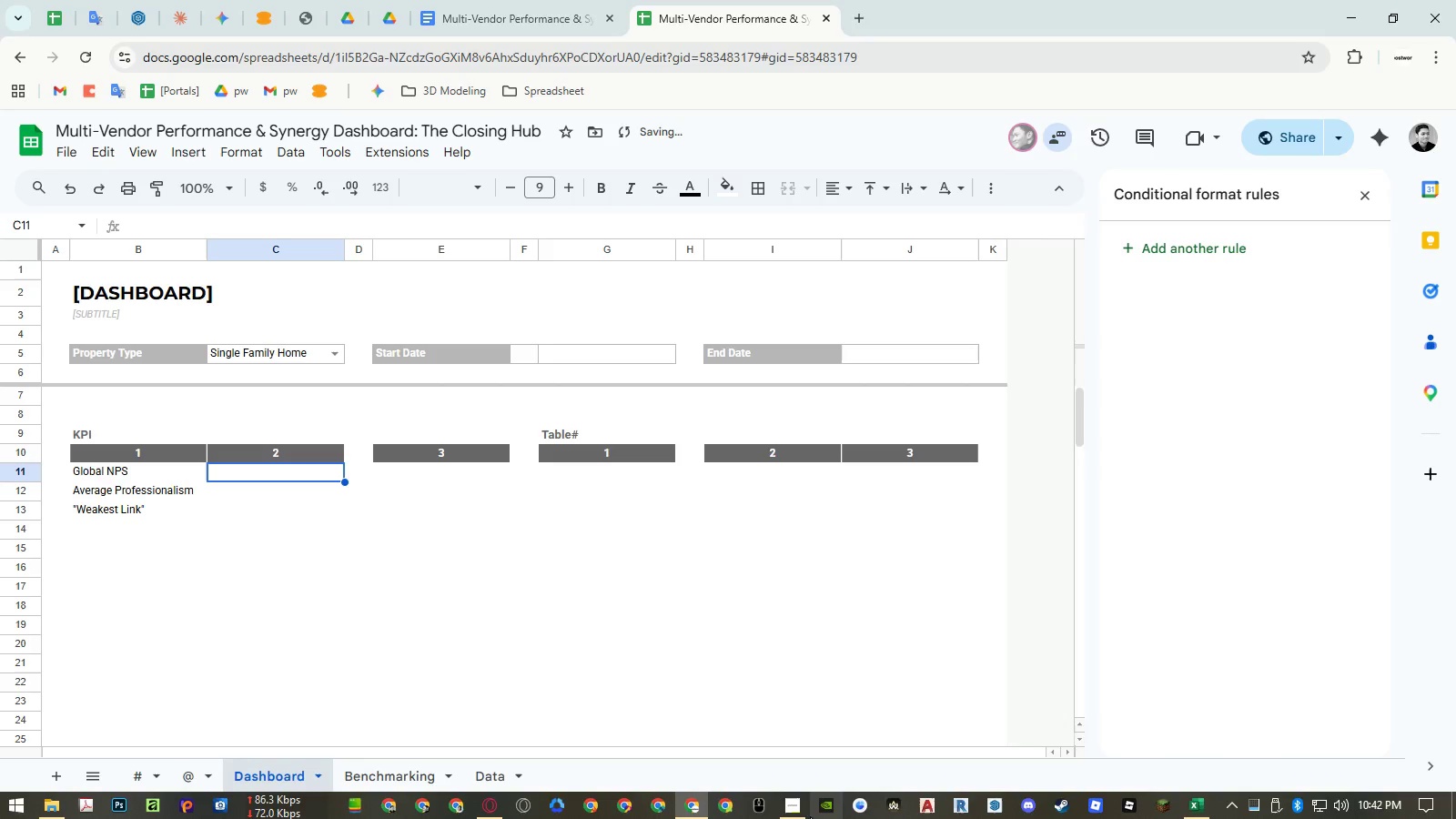 
left_click([794, 811])